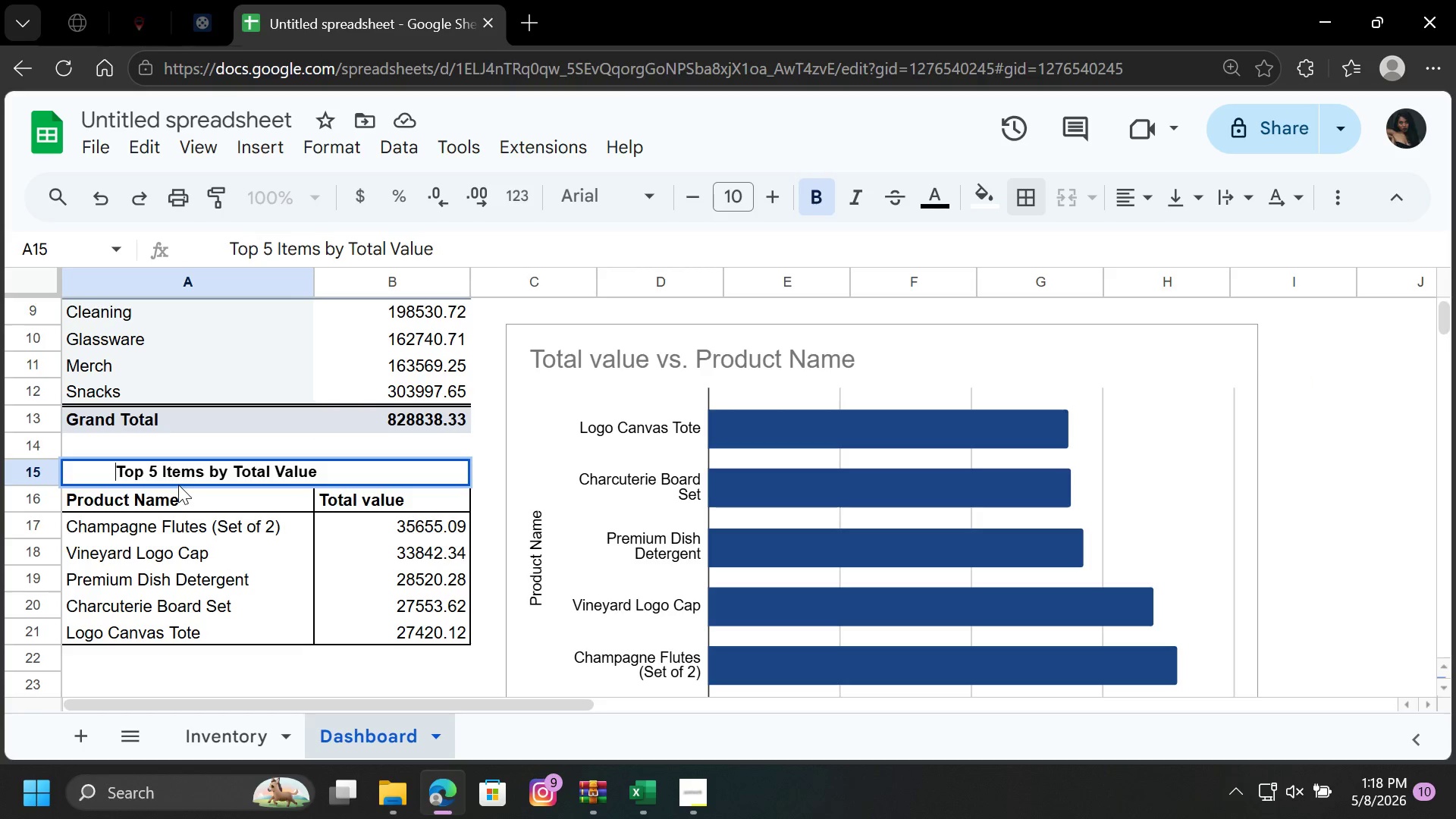 
key(Backspace)
 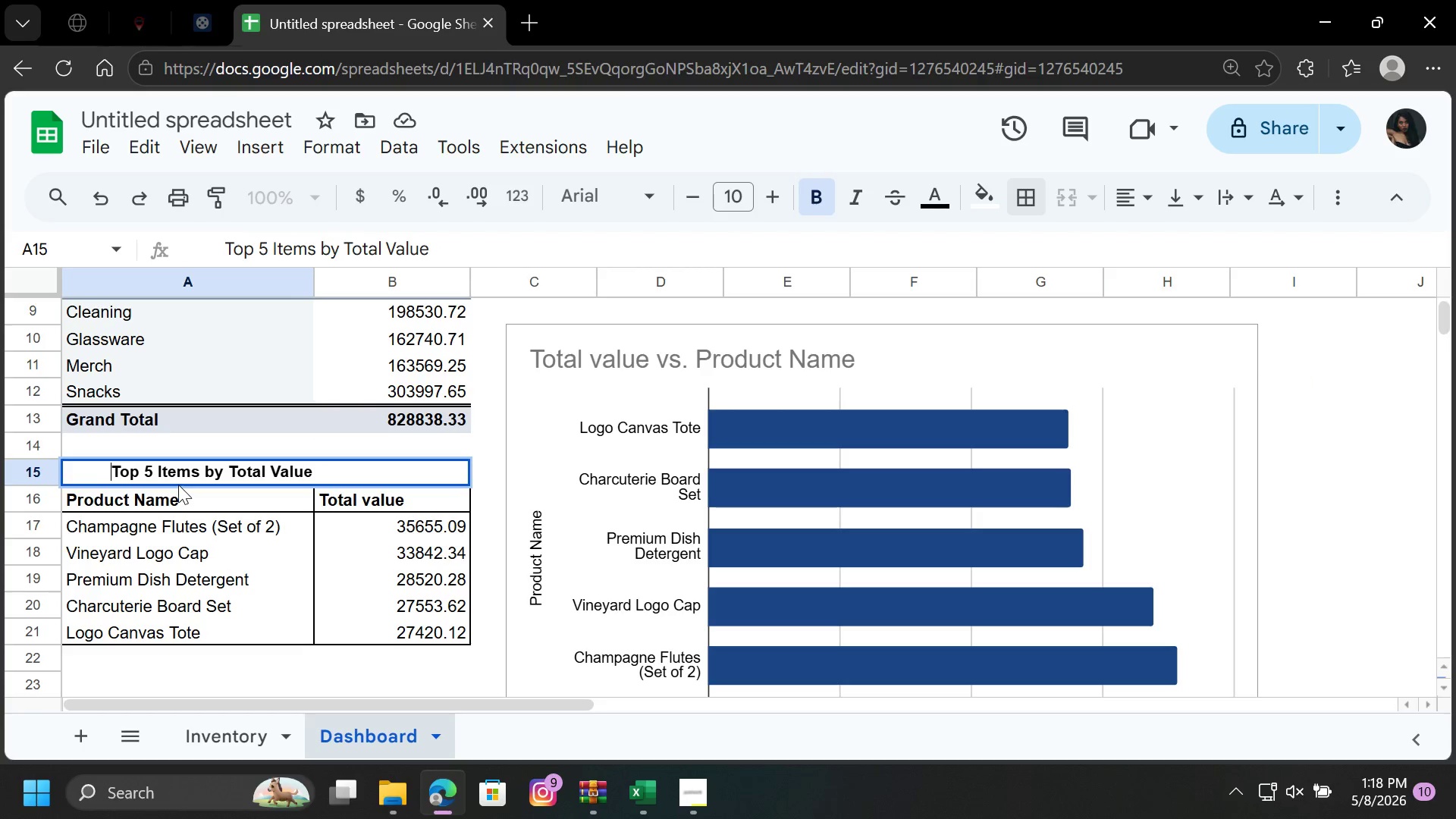 
key(Backspace)
 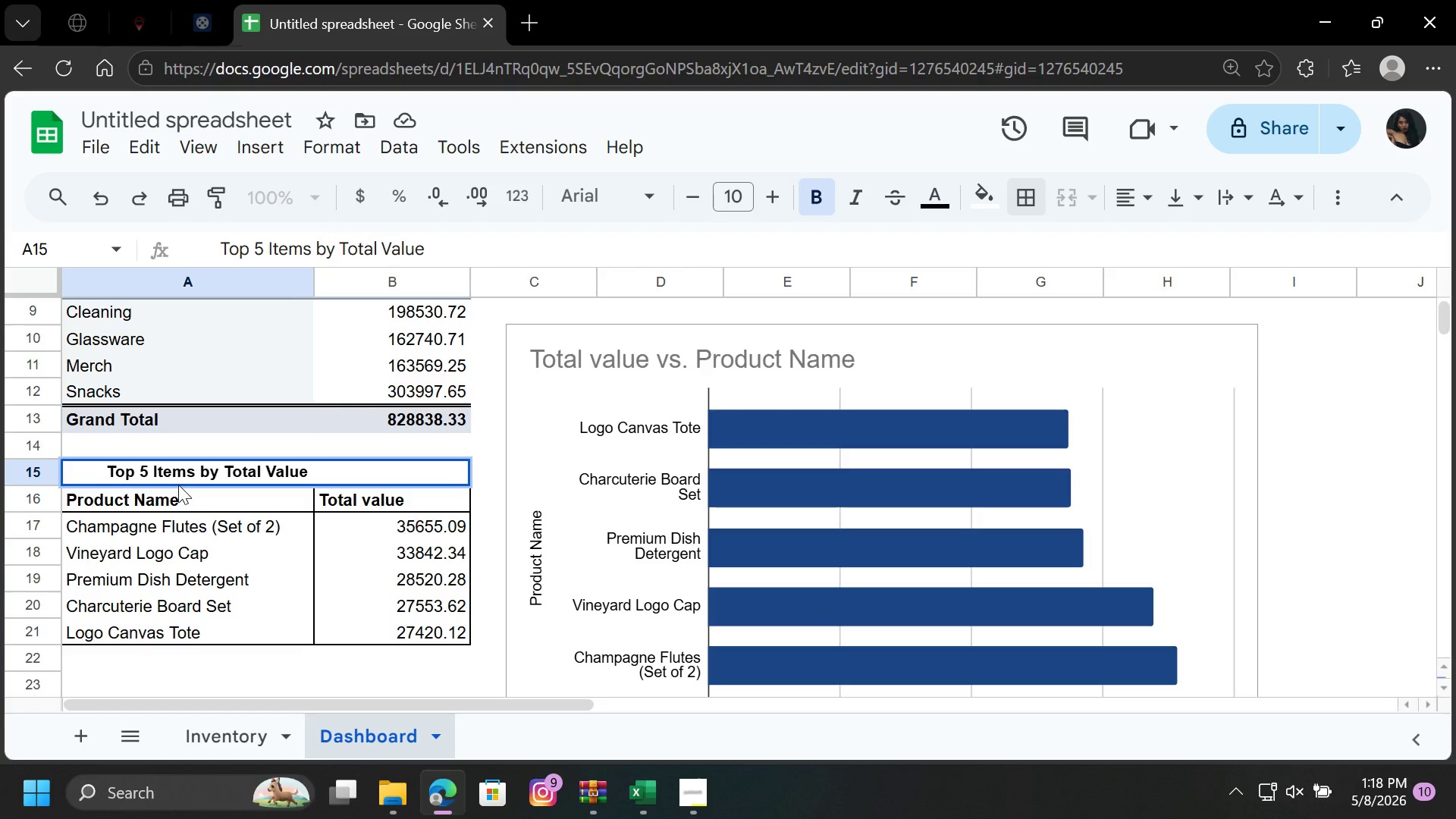 
key(Backspace)
 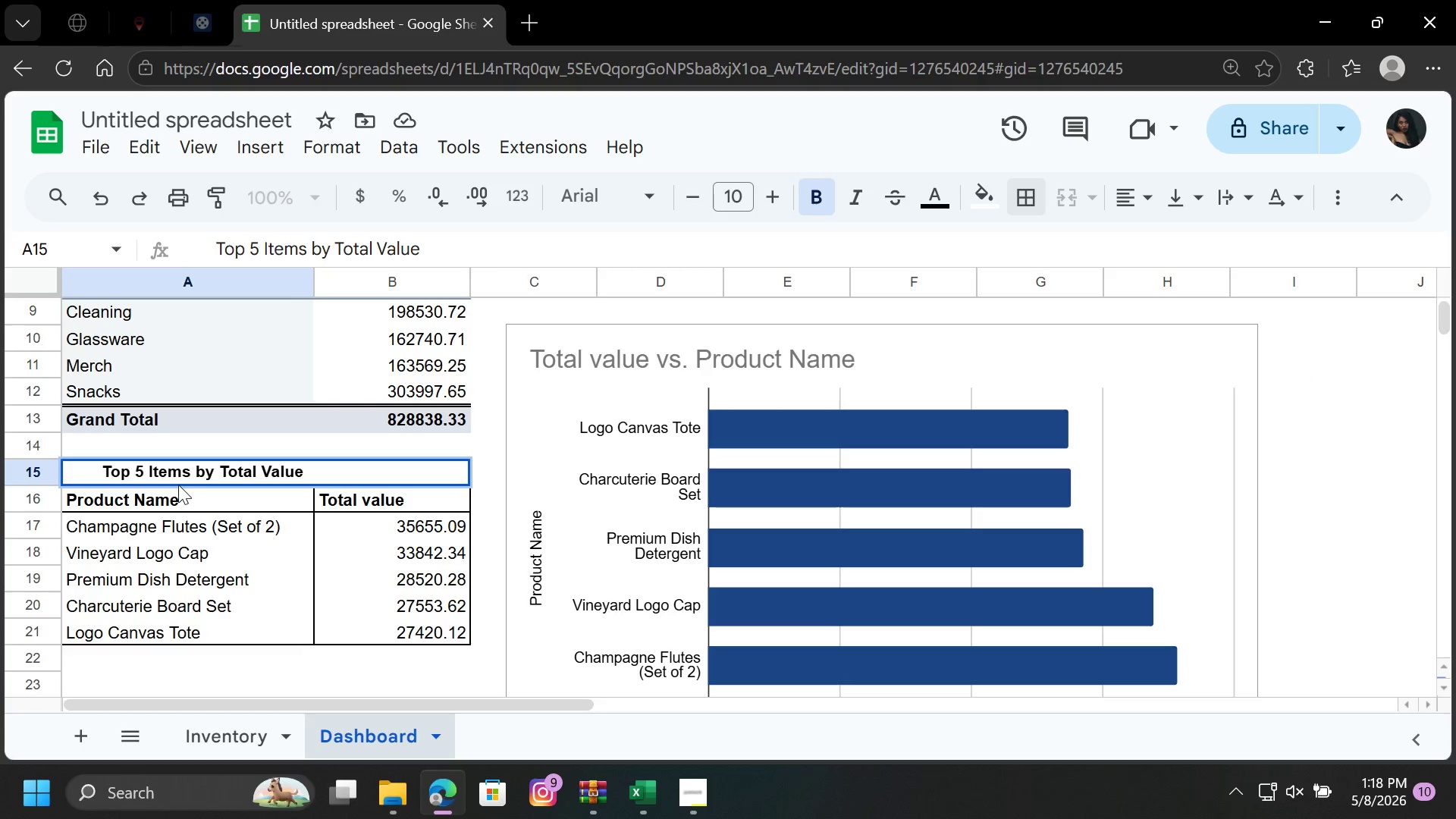 
key(Backspace)
 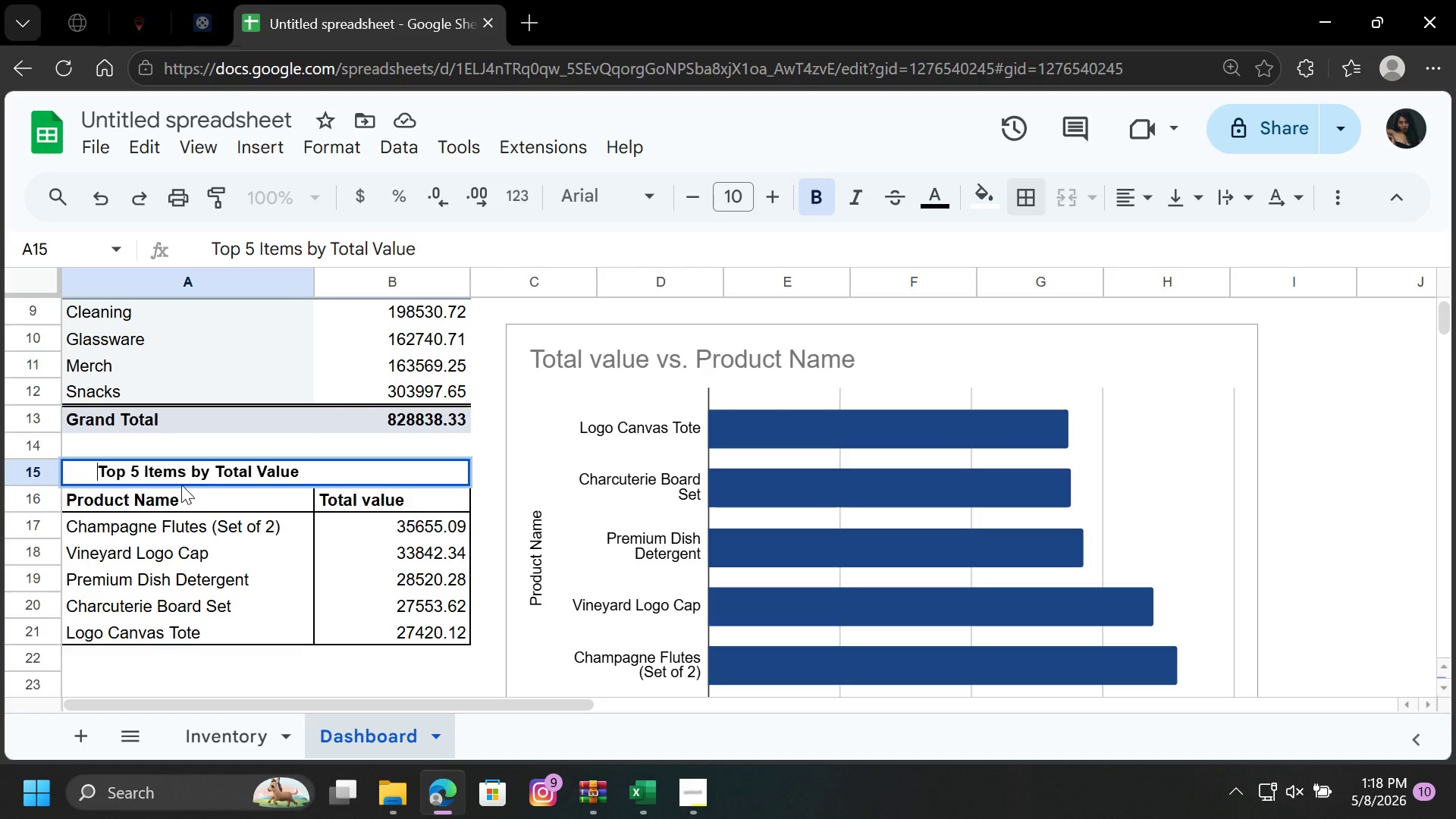 
key(Backspace)
 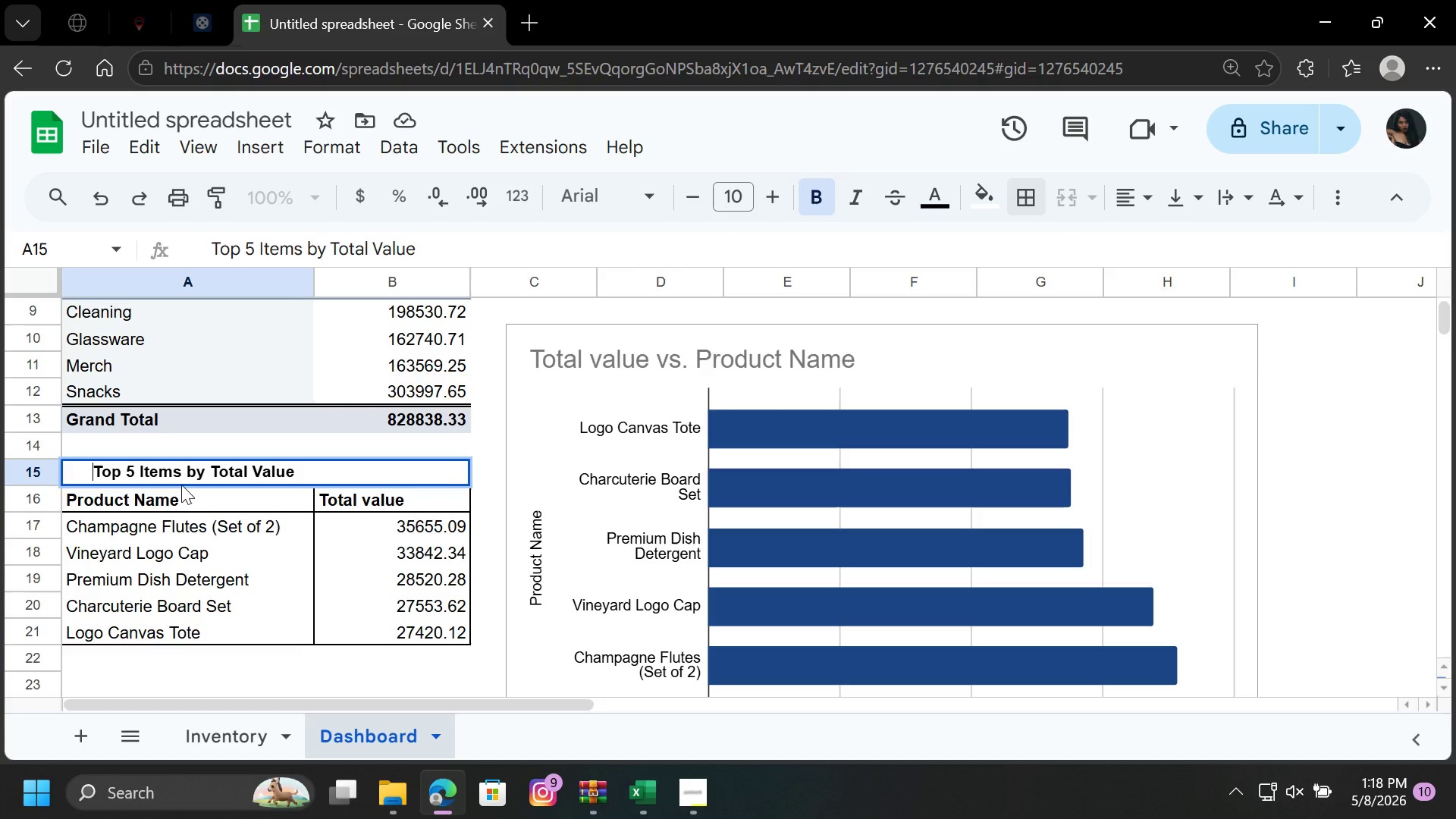 
key(Backspace)
 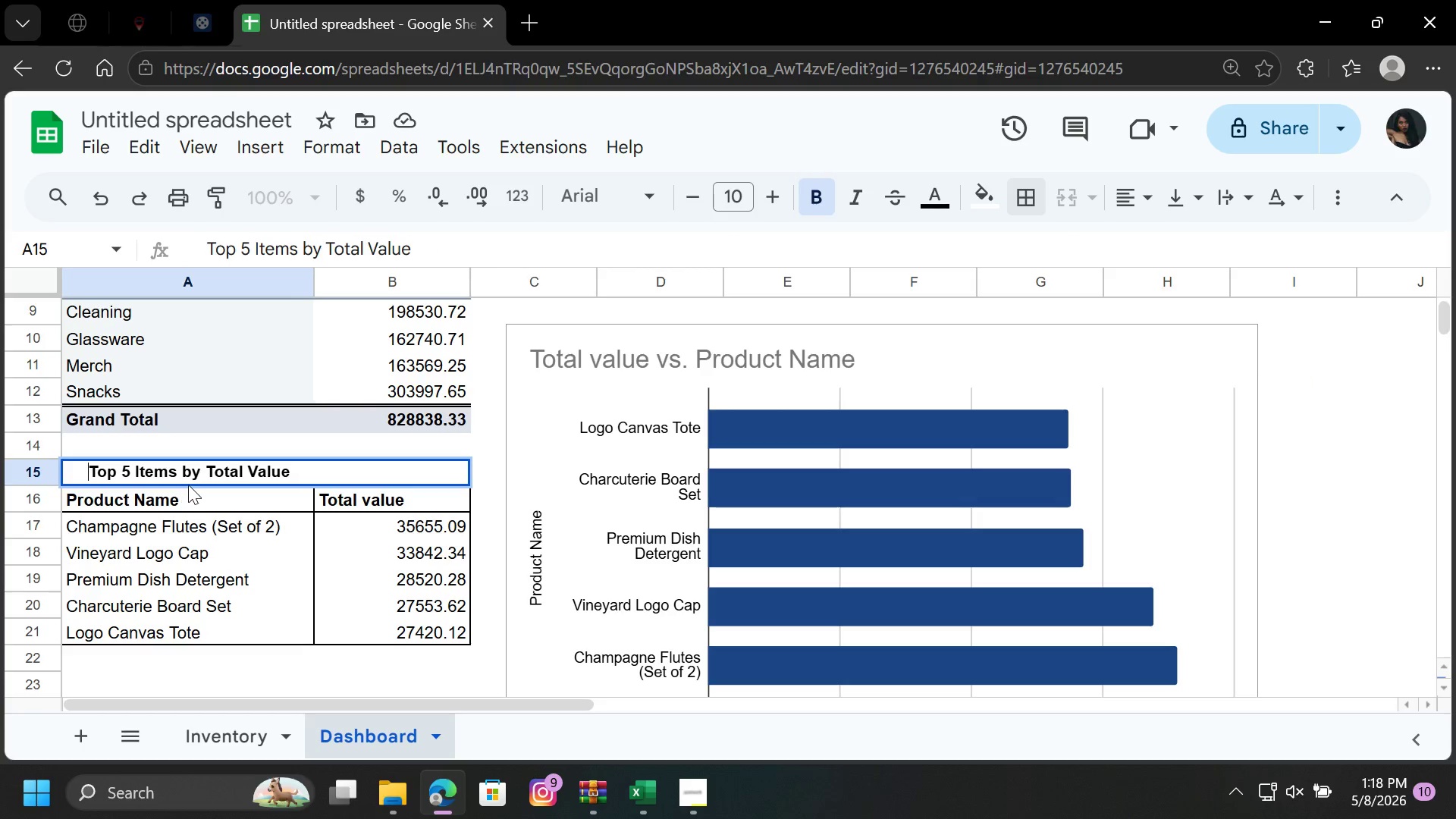 
key(Backspace)
 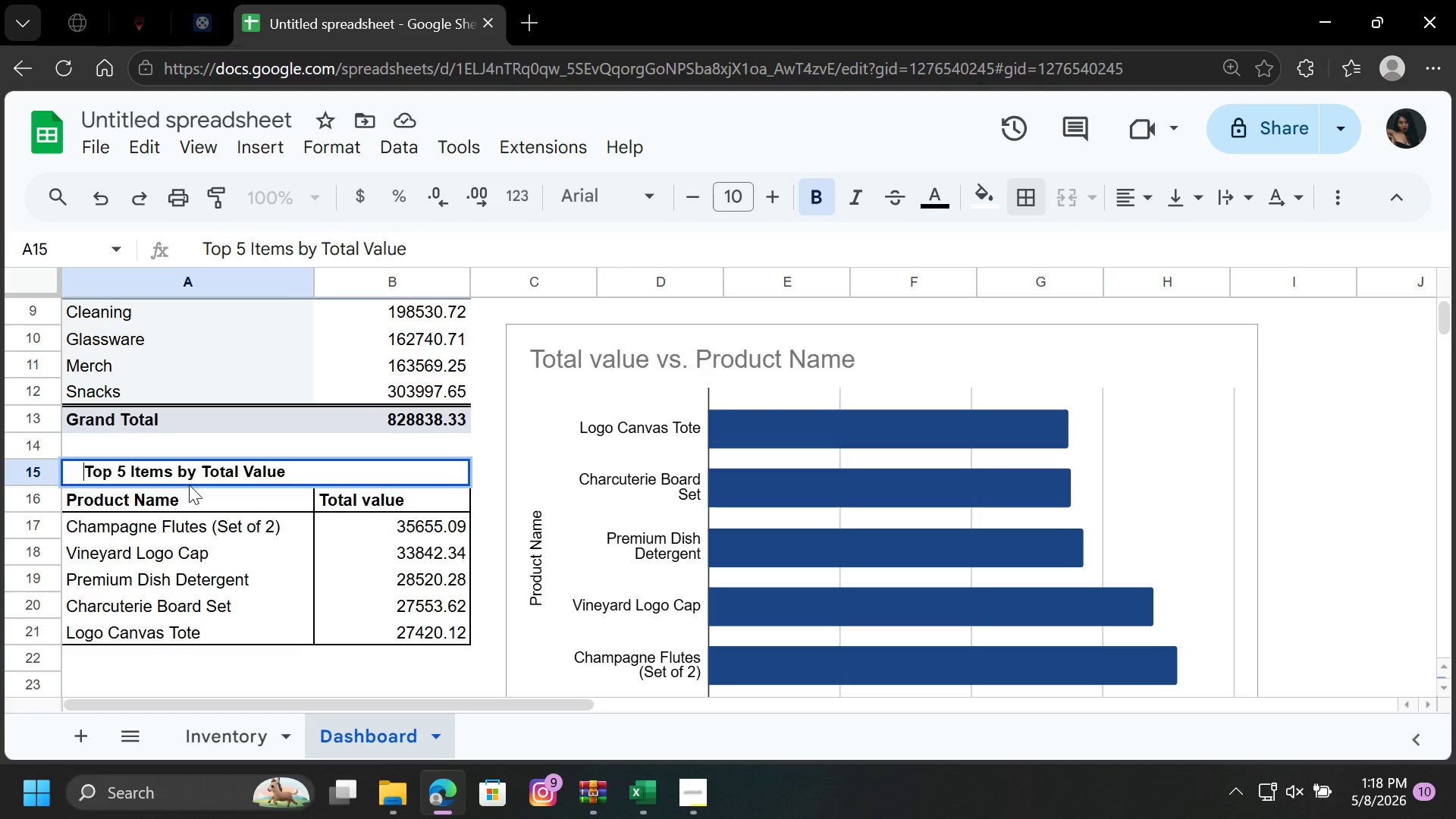 
key(Backspace)
 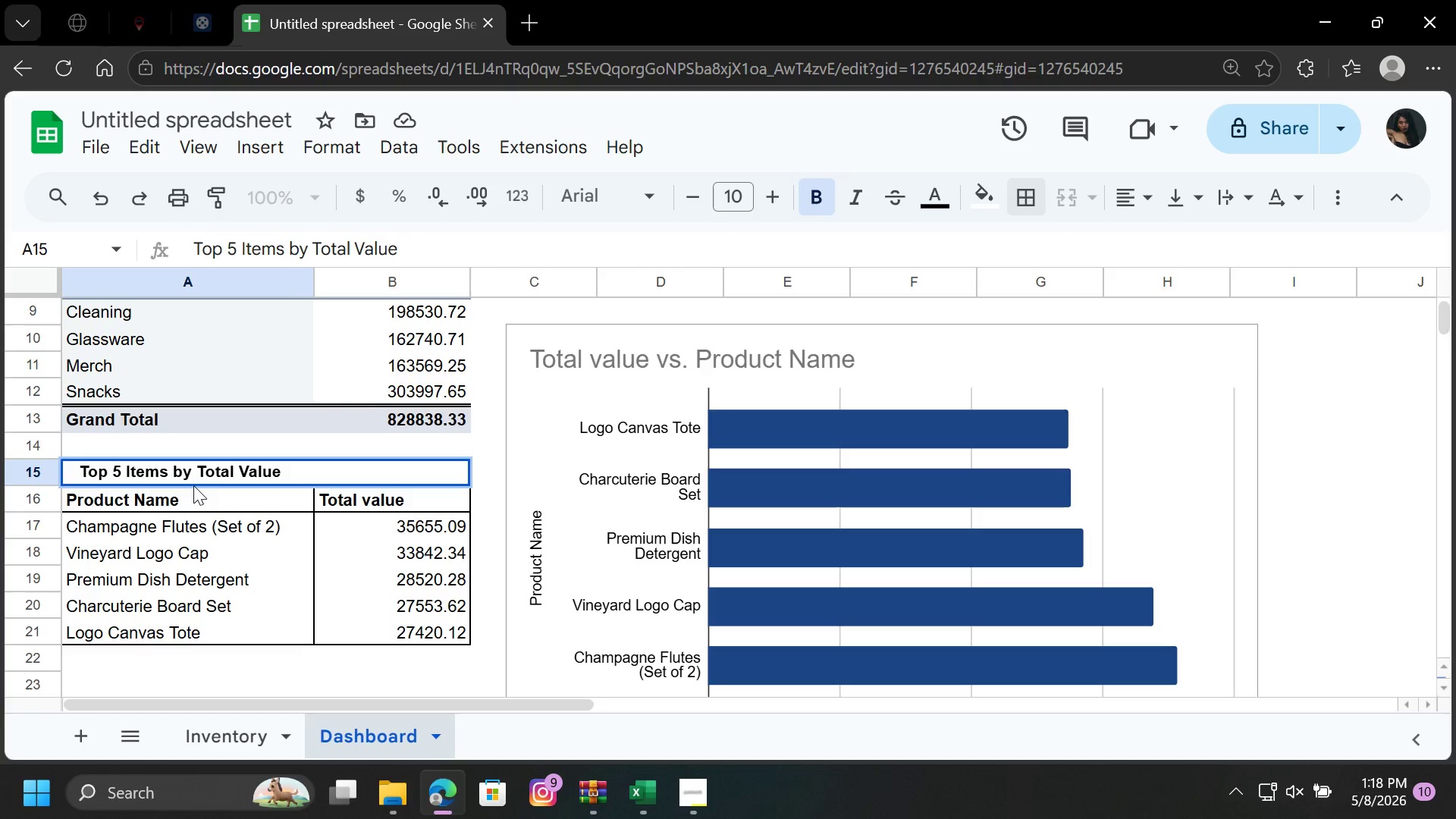 
key(Backspace)
 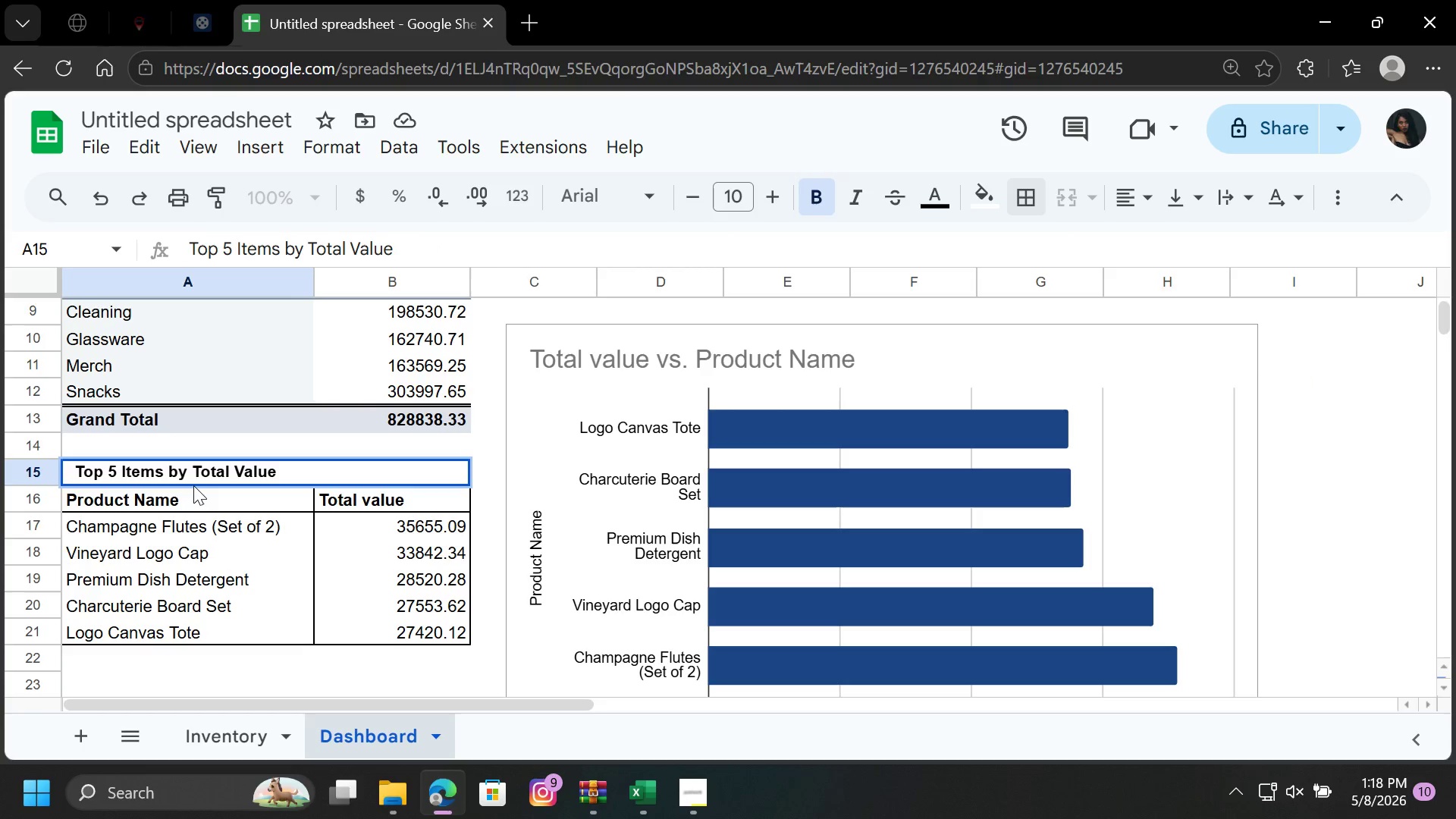 
key(Backspace)
 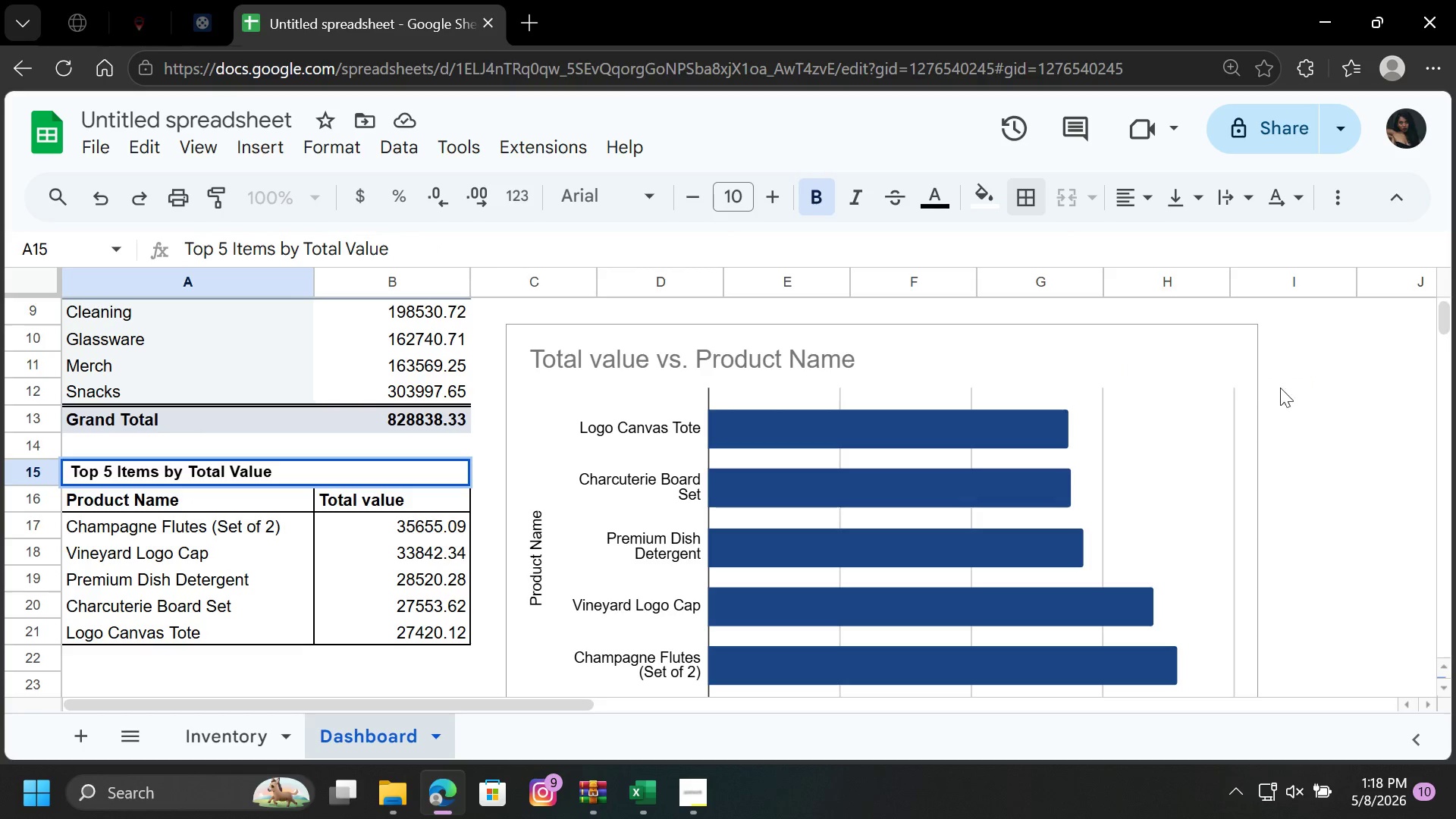 
left_click([1335, 394])
 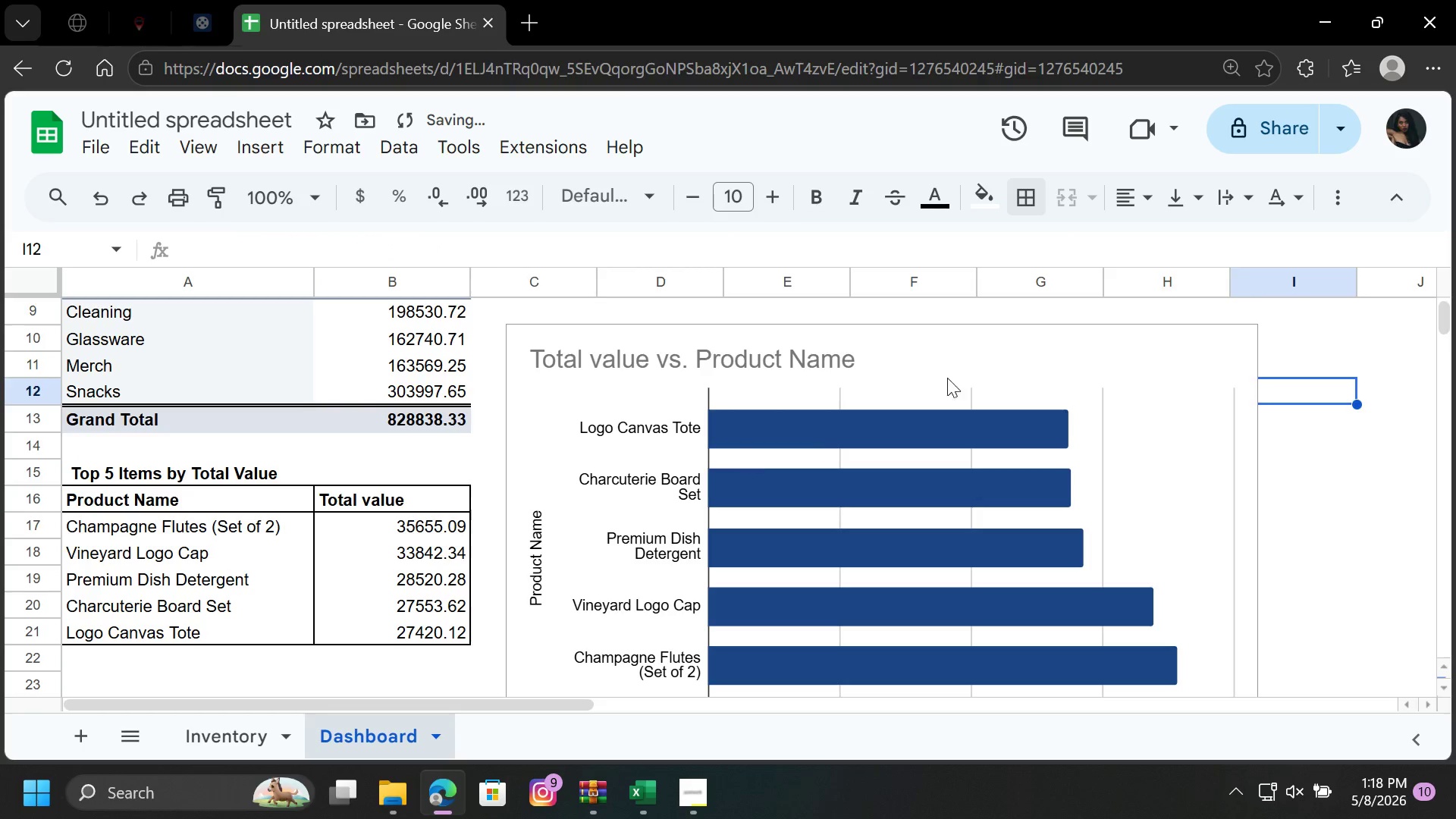 
left_click([964, 361])
 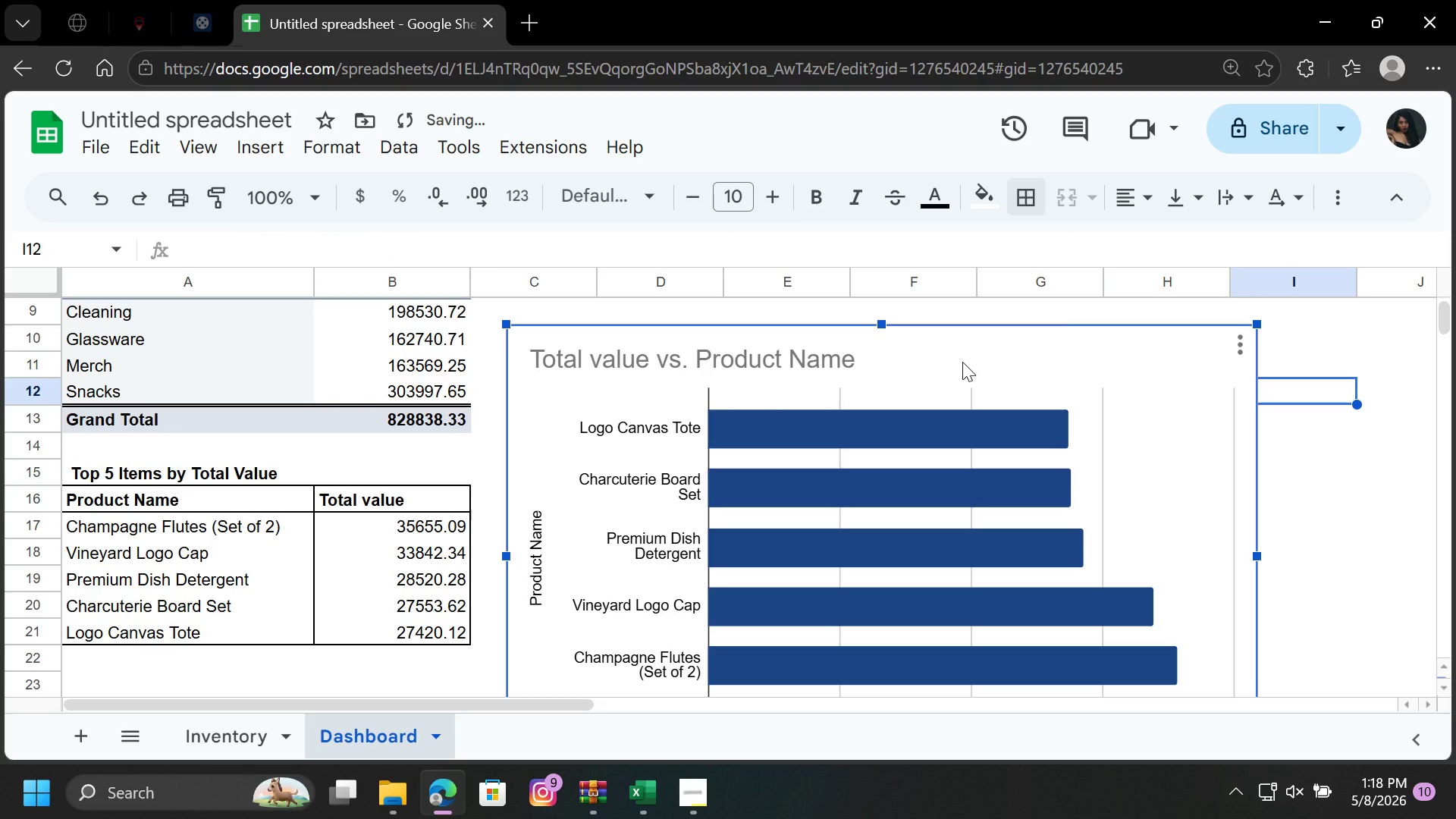 
left_click_drag(start_coordinate=[962, 362], to_coordinate=[990, 369])
 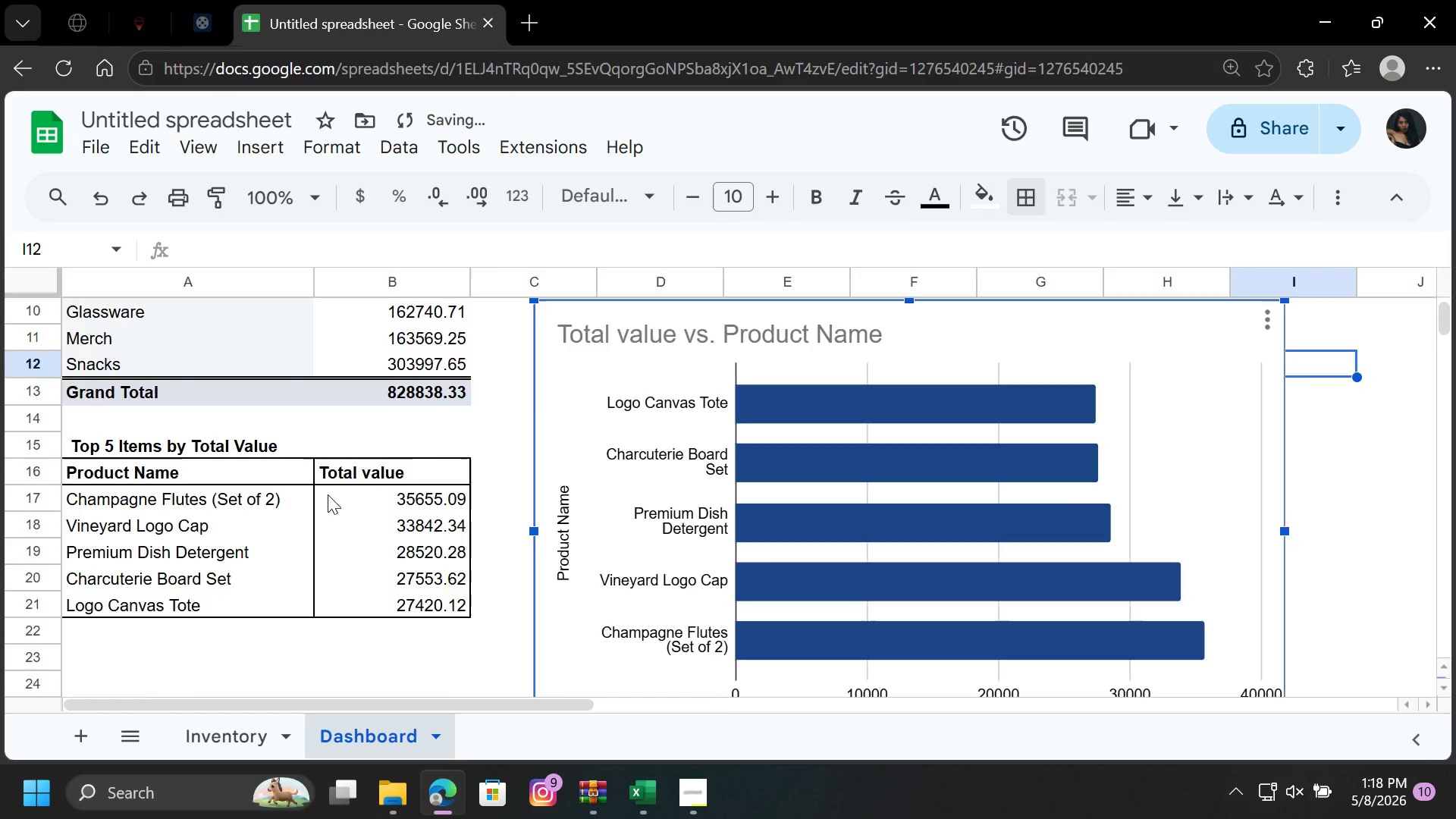 
scroll: coordinate [327, 488], scroll_direction: up, amount: 8.0
 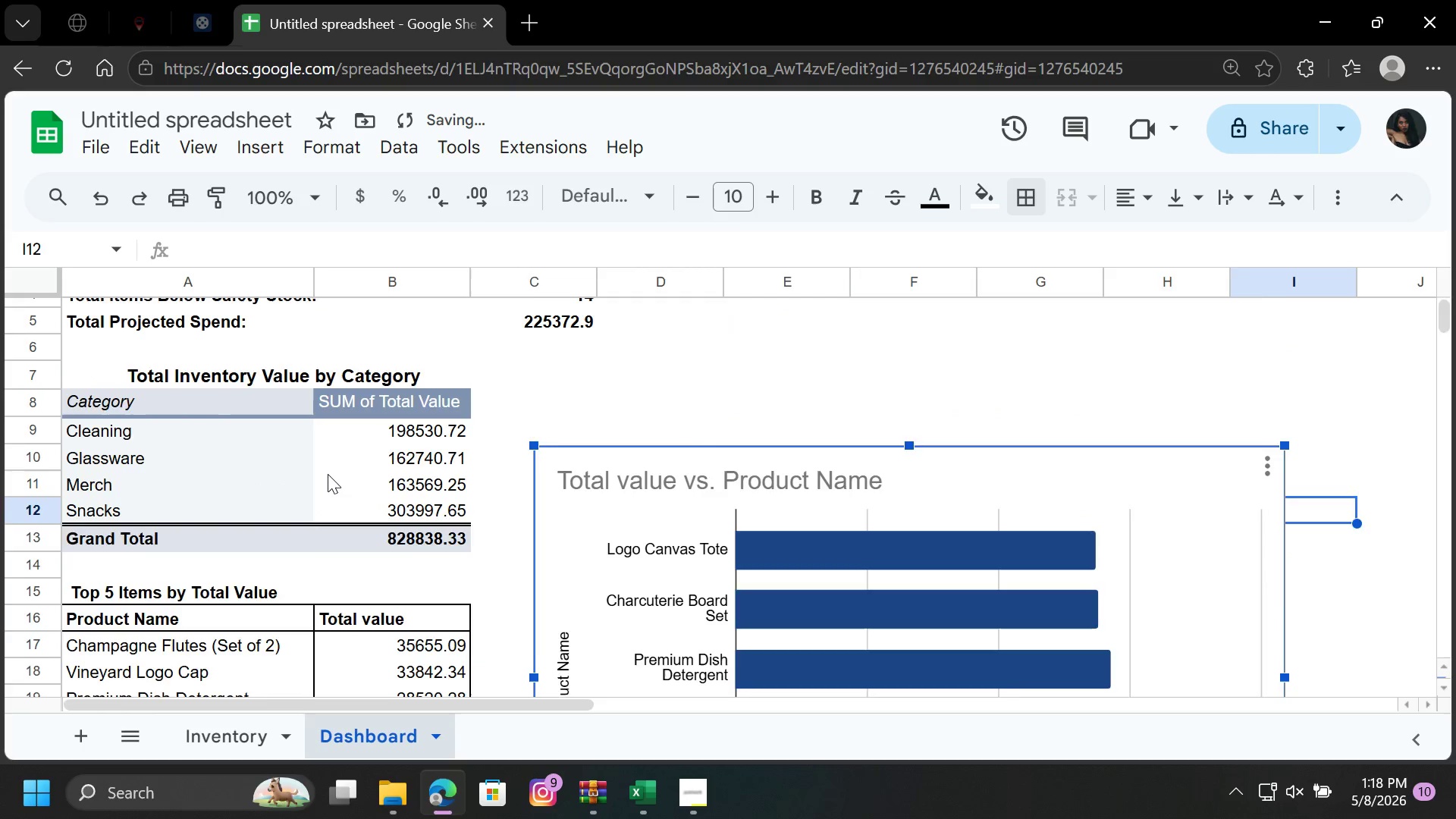 
scroll: coordinate [328, 474], scroll_direction: down, amount: 3.0
 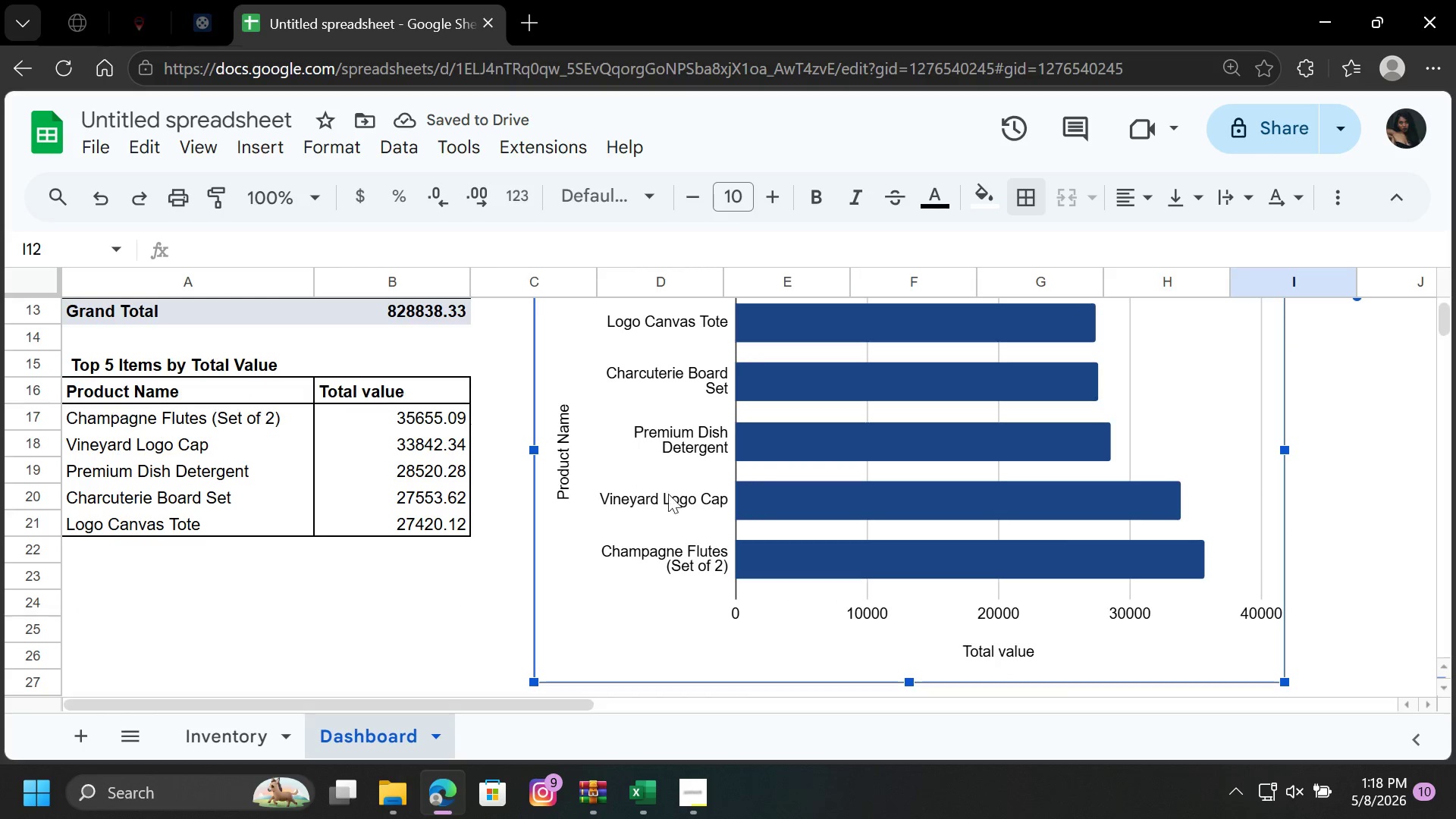 
scroll: coordinate [673, 497], scroll_direction: up, amount: 3.0
 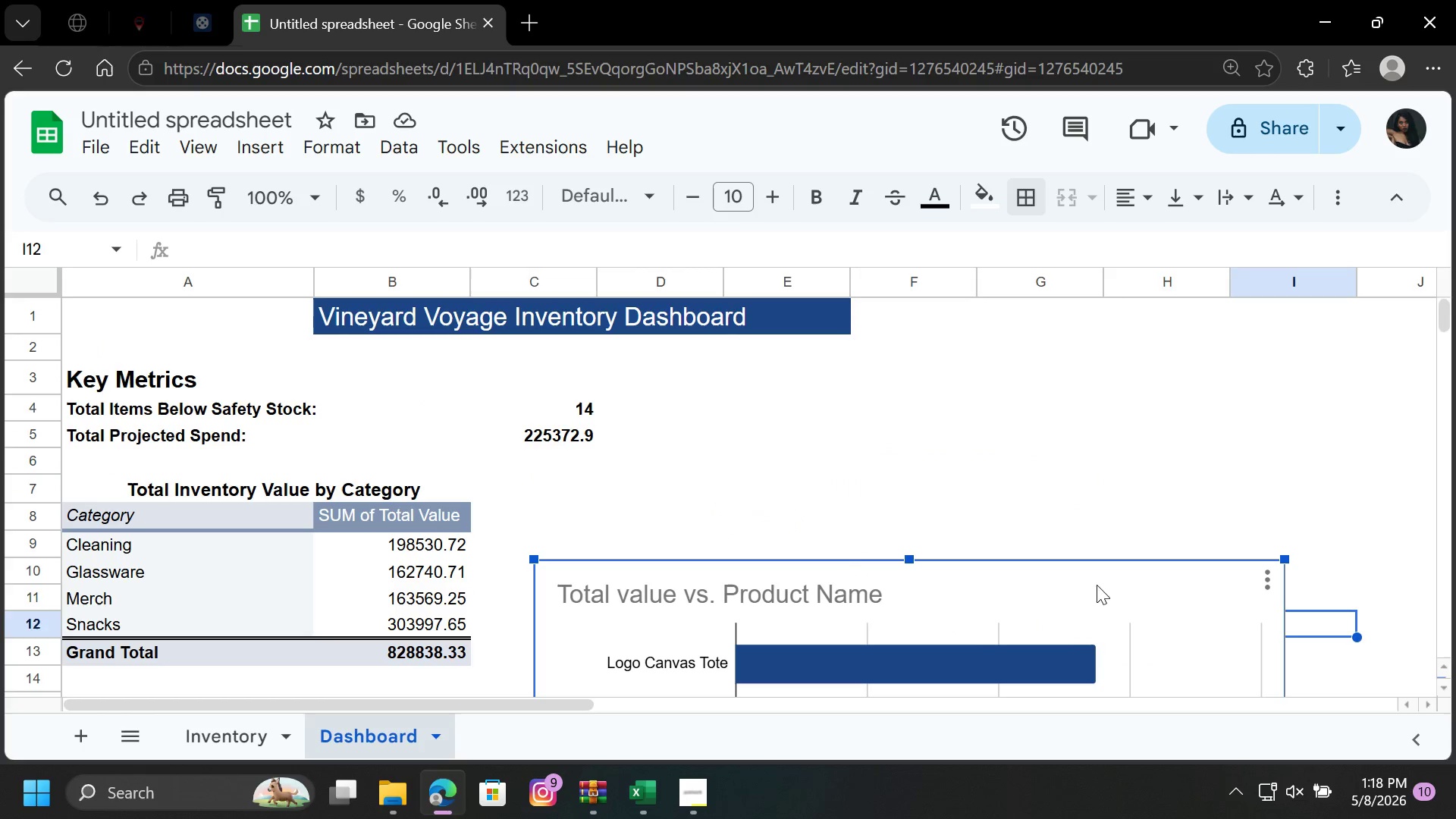 
left_click([1112, 573])
 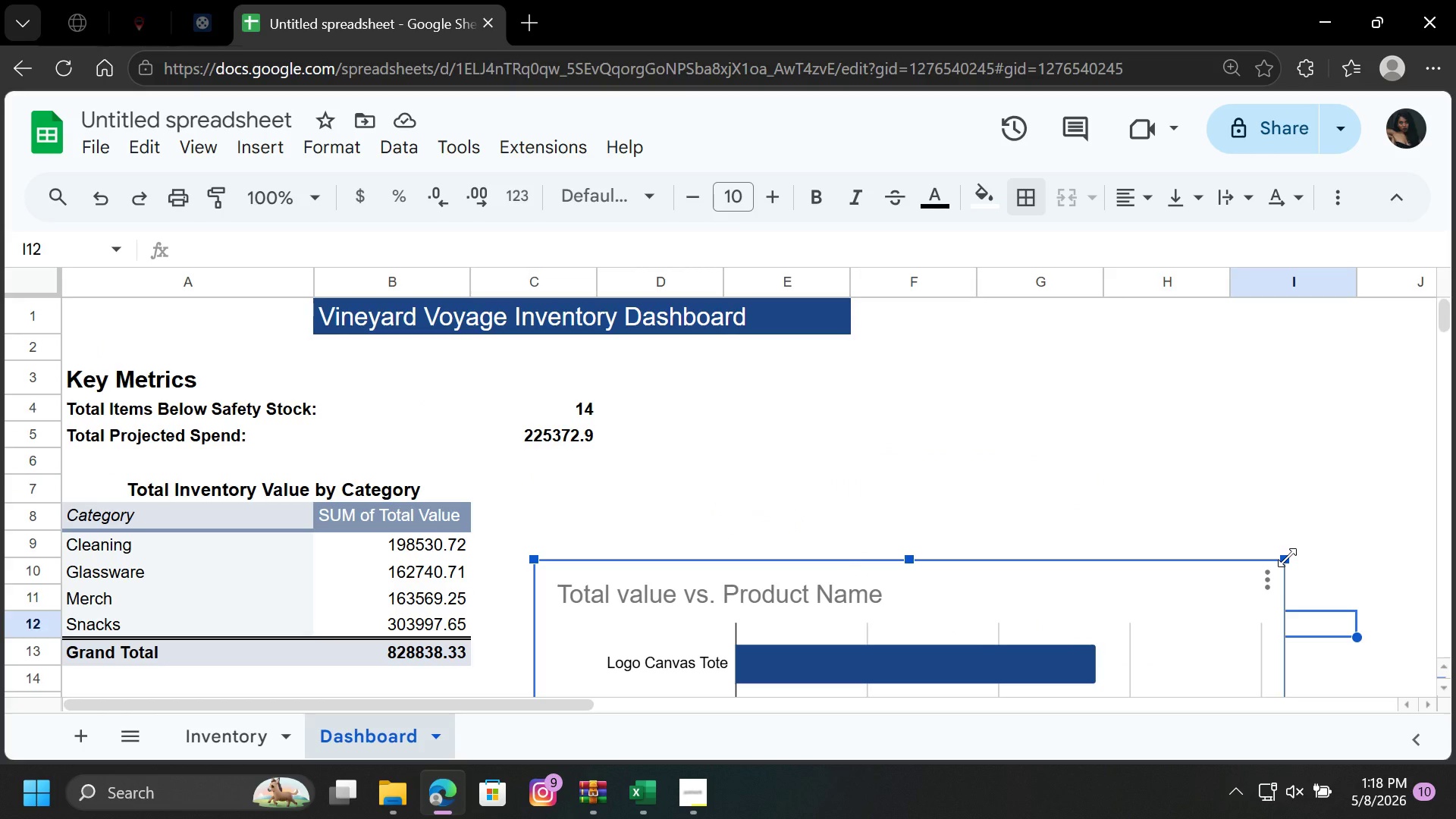 
left_click_drag(start_coordinate=[1287, 557], to_coordinate=[925, 618])
 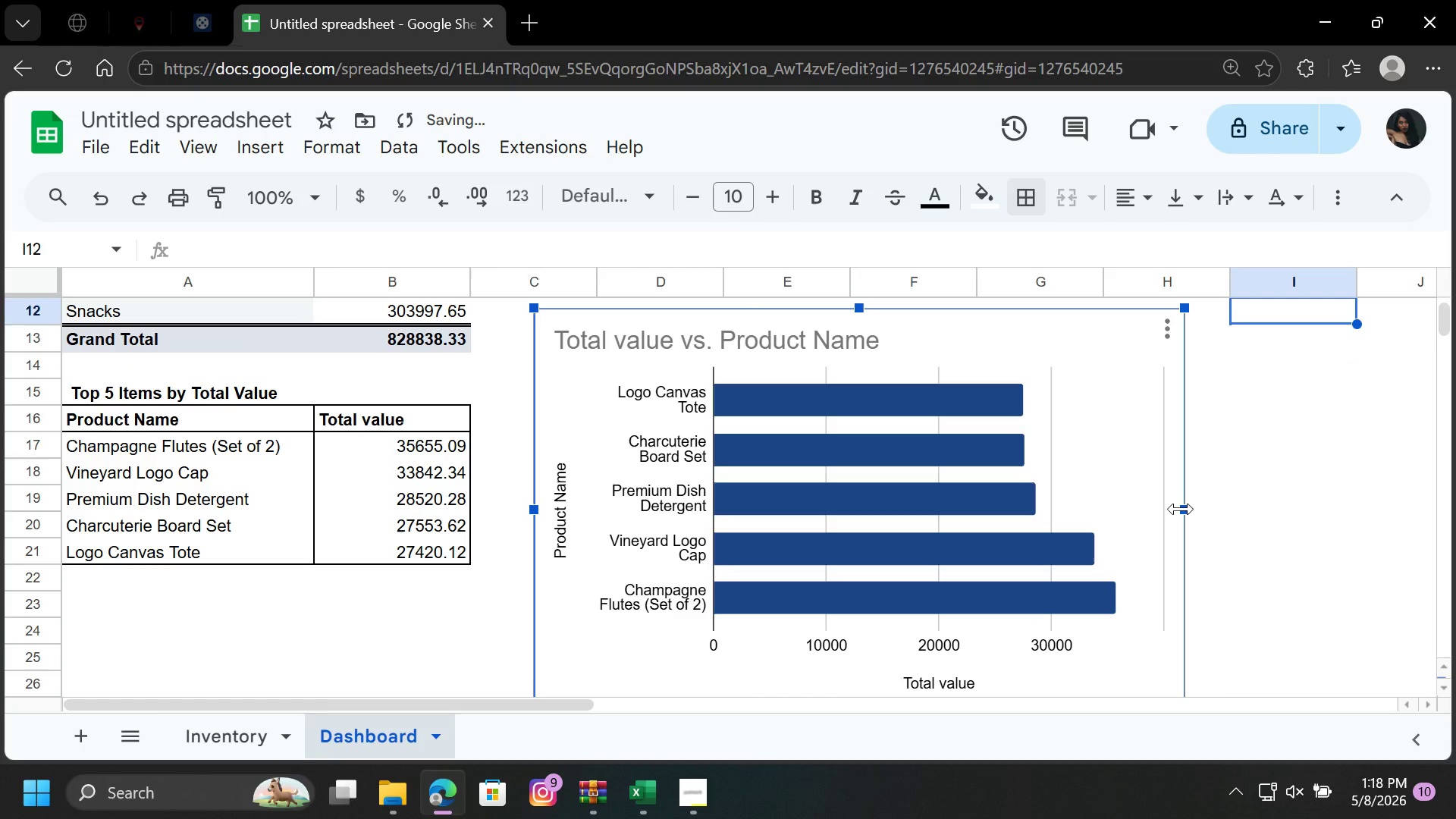 
left_click_drag(start_coordinate=[1181, 509], to_coordinate=[1238, 504])
 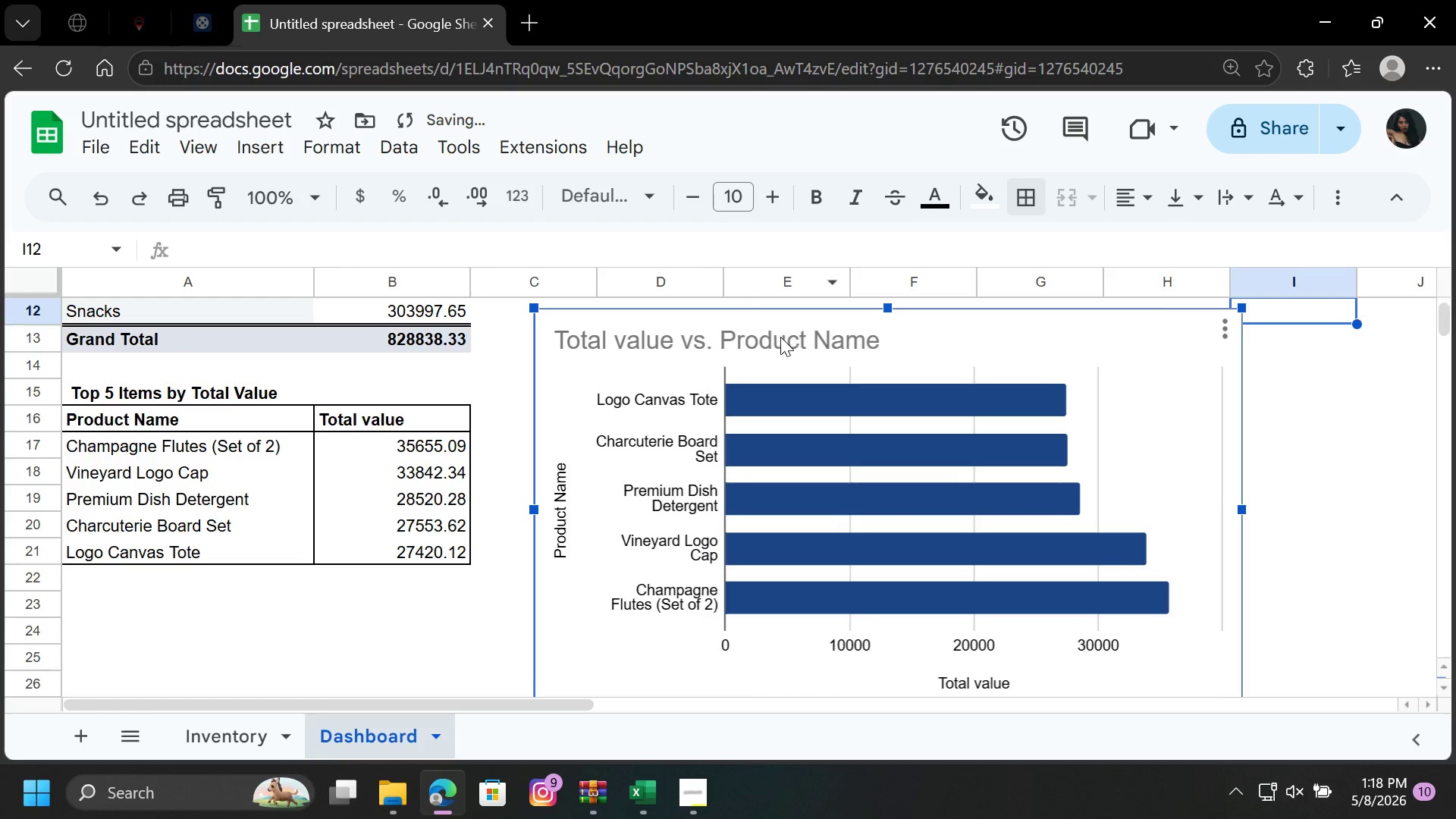 
left_click([780, 347])
 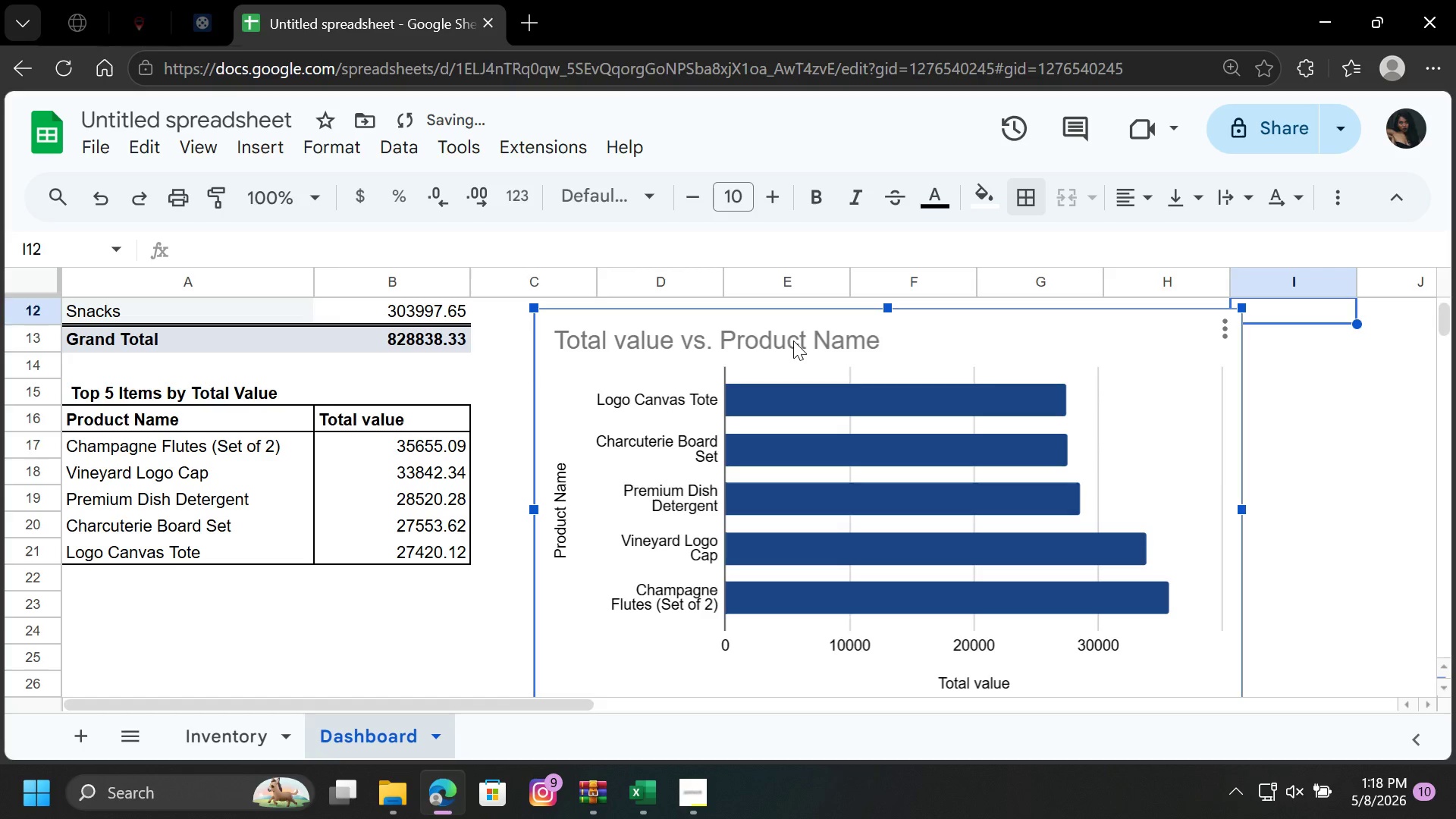 
double_click([793, 340])
 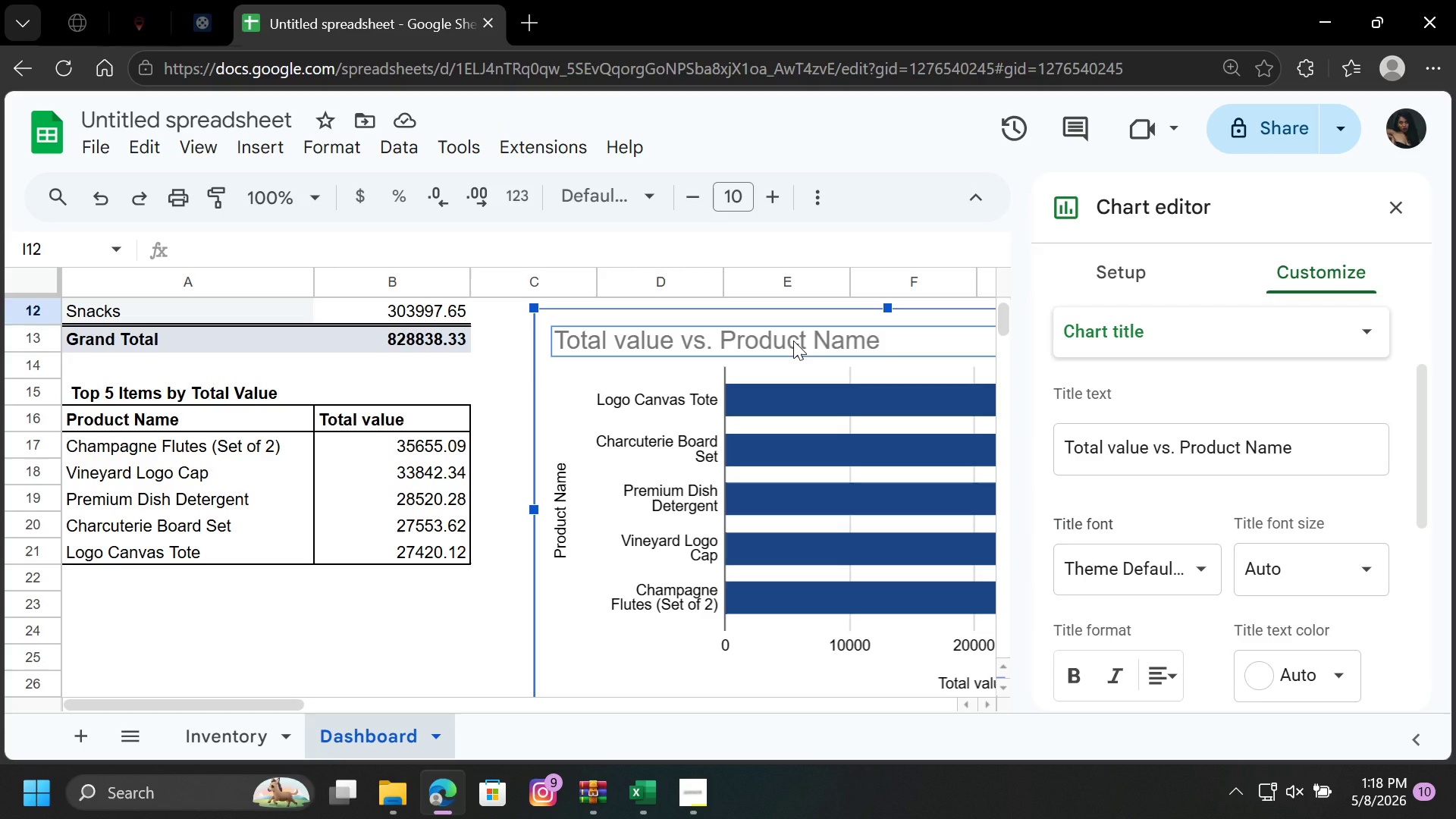 
wait(15.39)
 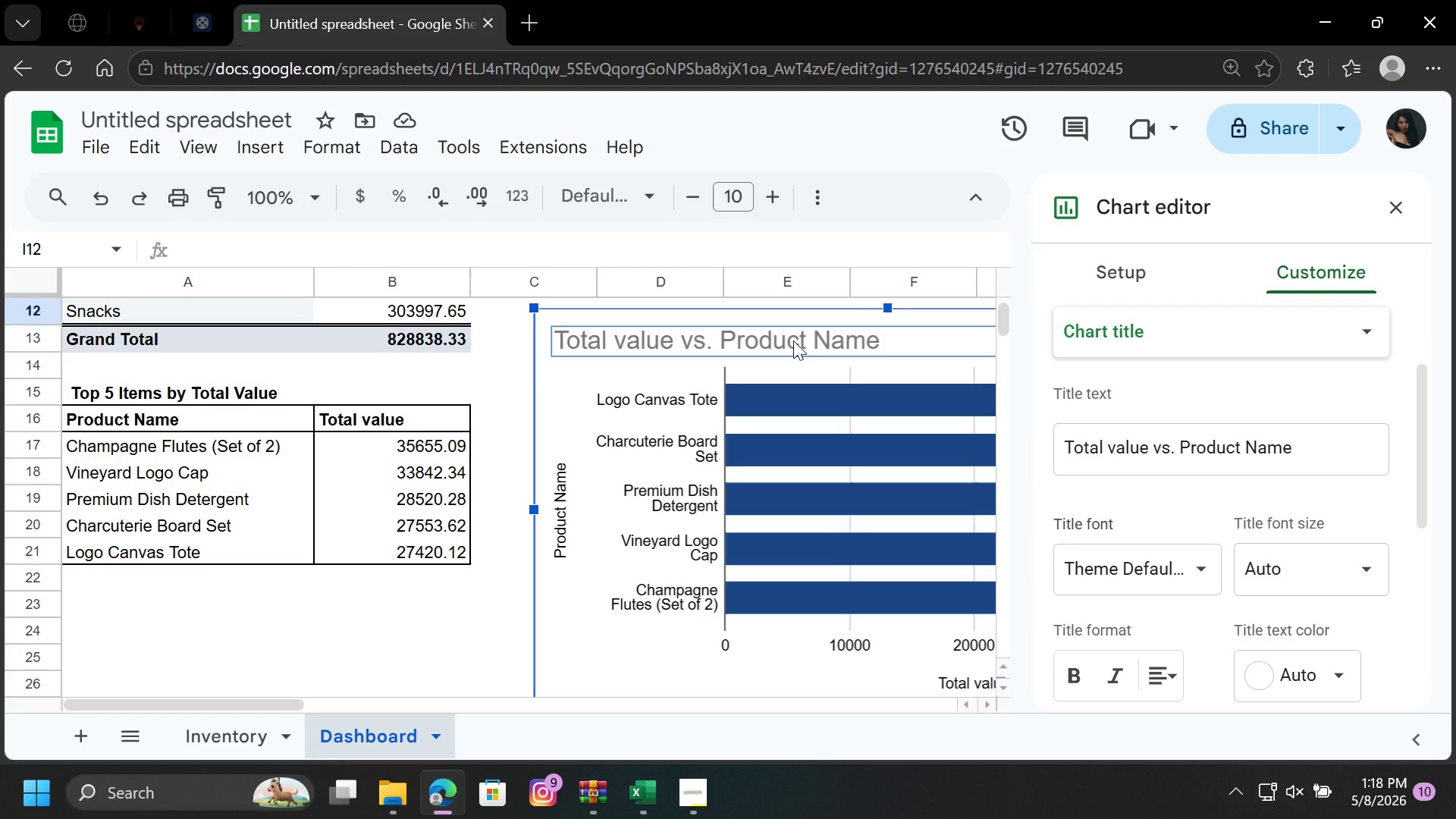 
left_click([1309, 444])
 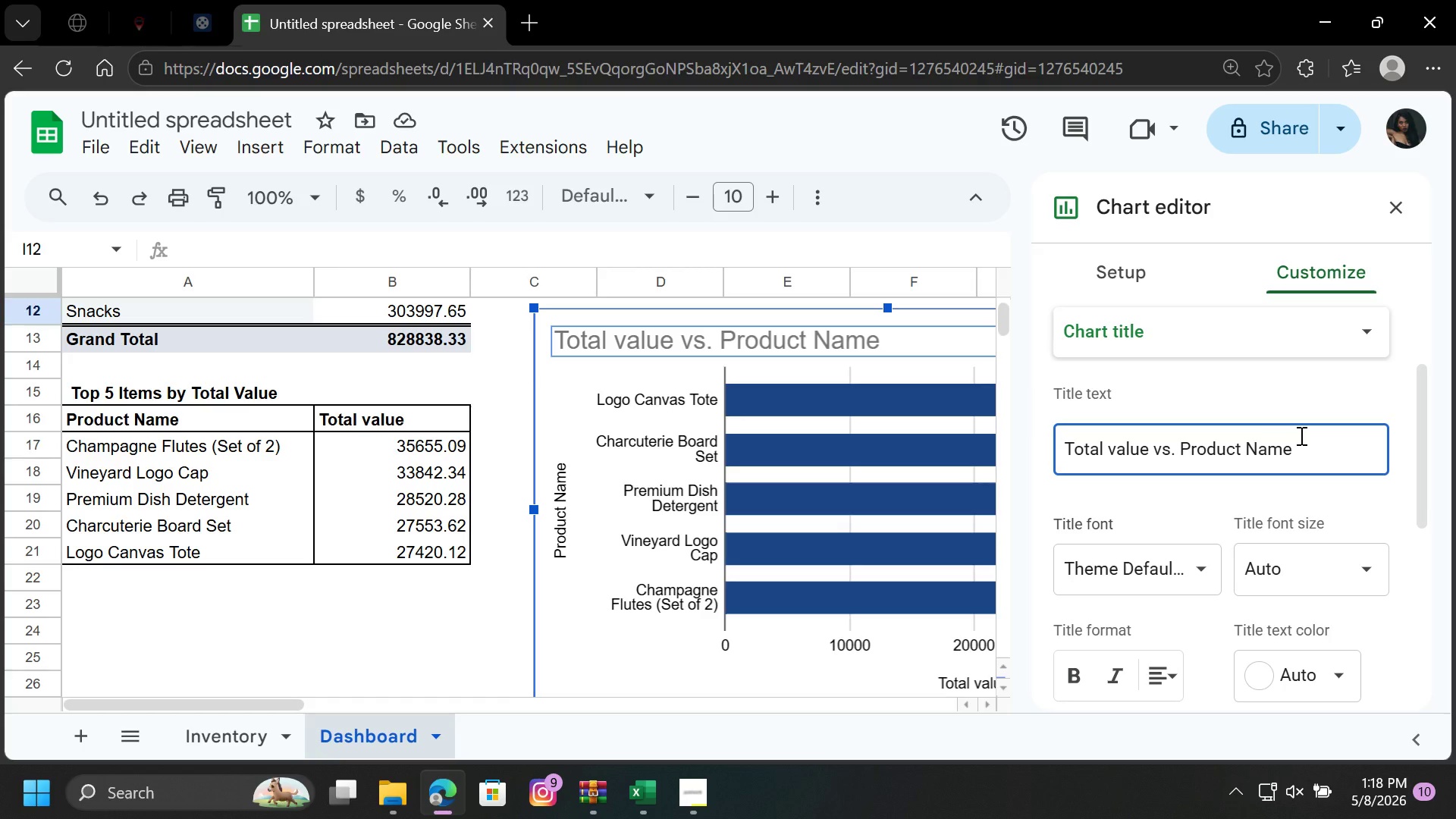 
hold_key(key=Backspace, duration=1.5)
 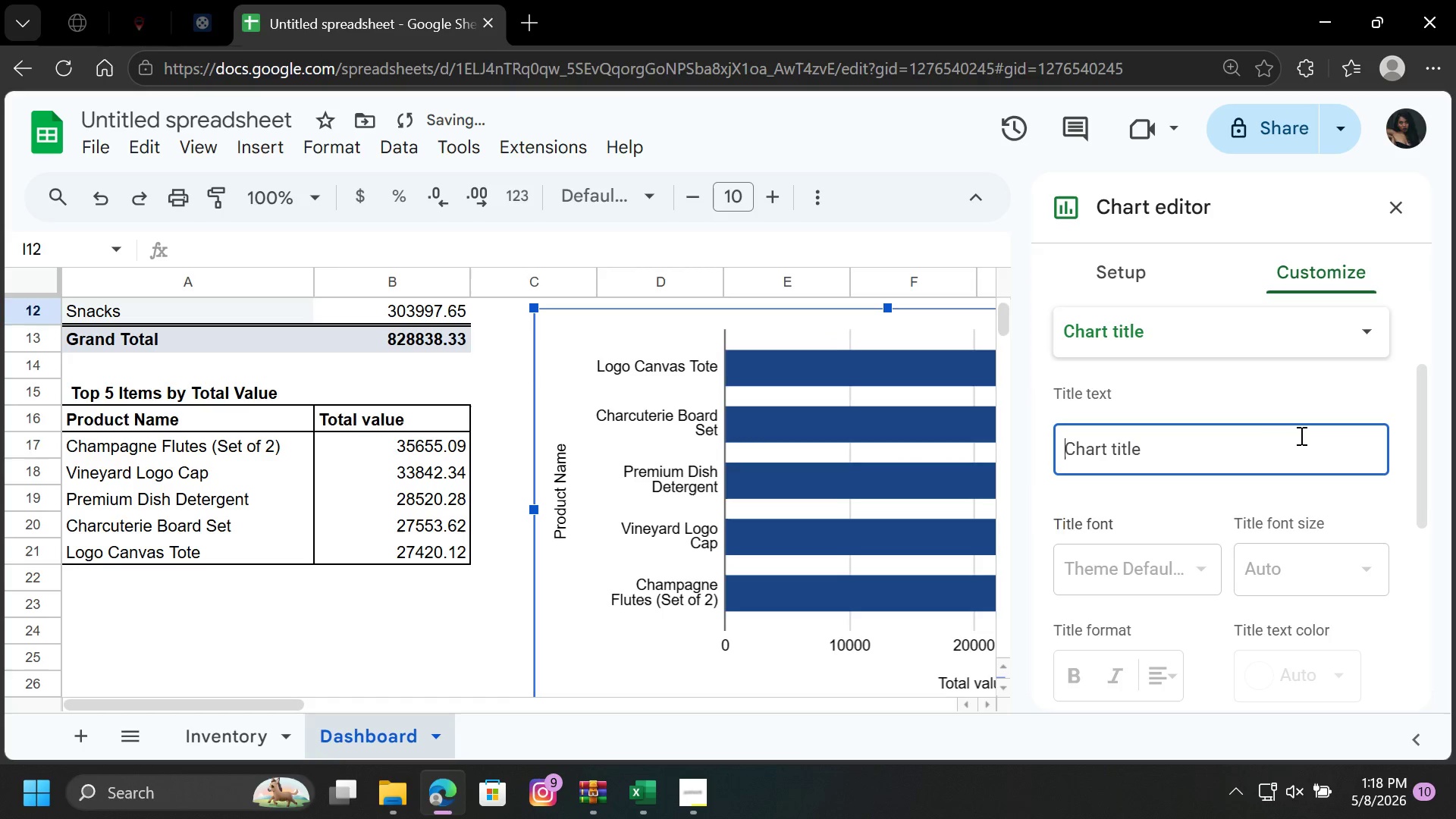 
type(To)
key(Backspace)
type(op 5 Items bt)
key(Backspace)
type(y Total Value)
 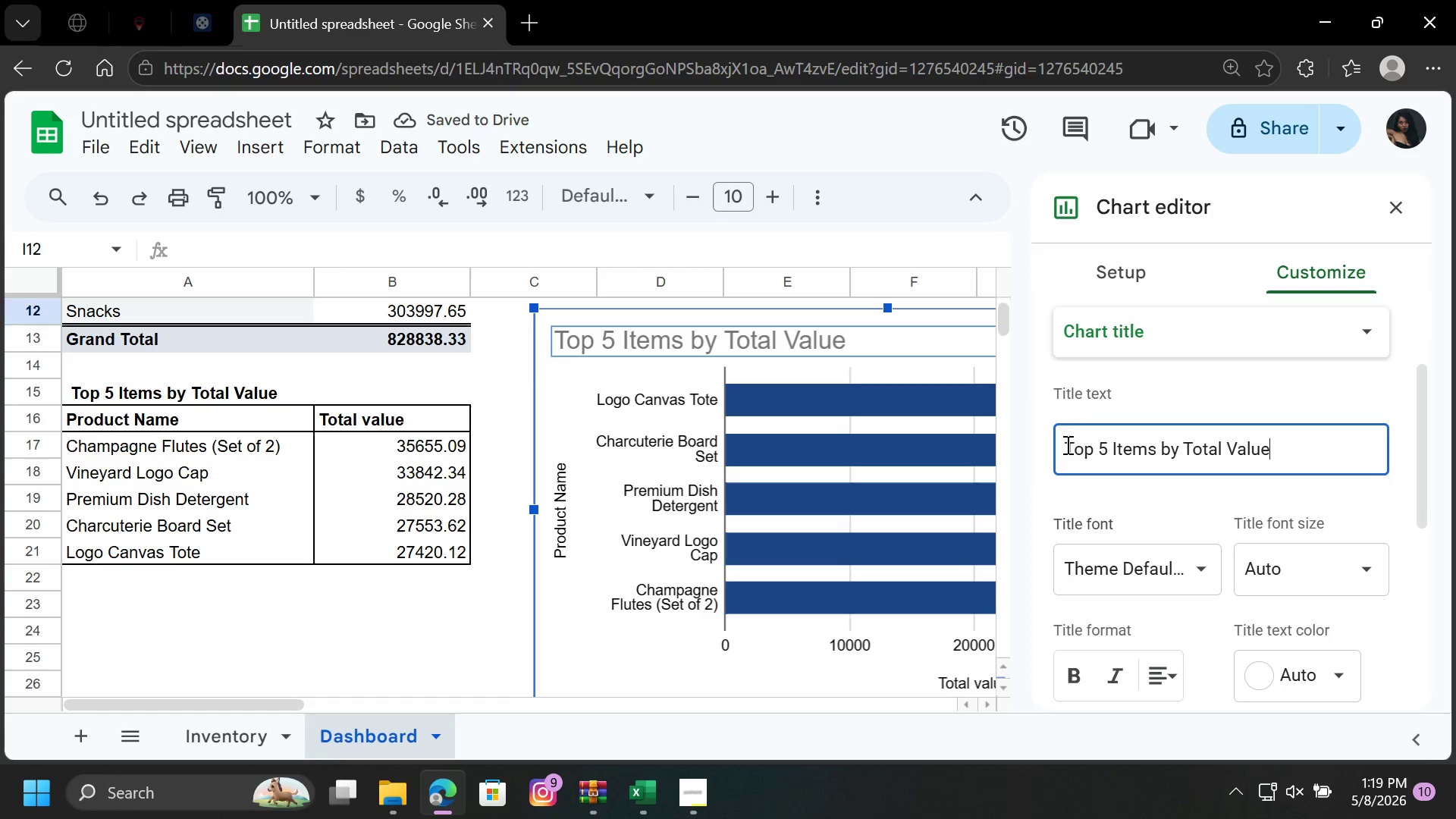 
hold_key(key=Space, duration=0.95)
 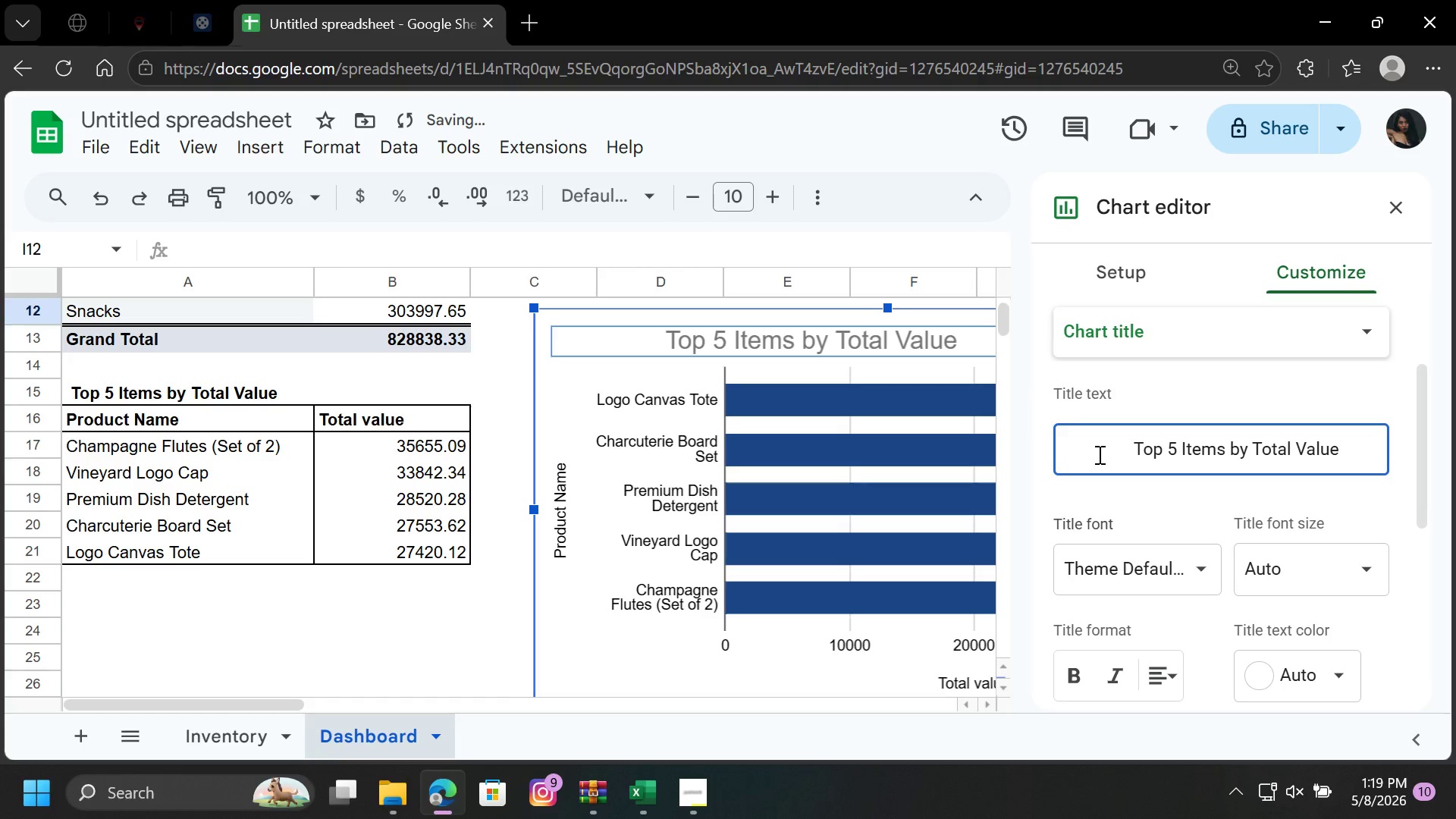 
hold_key(key=Space, duration=0.72)
 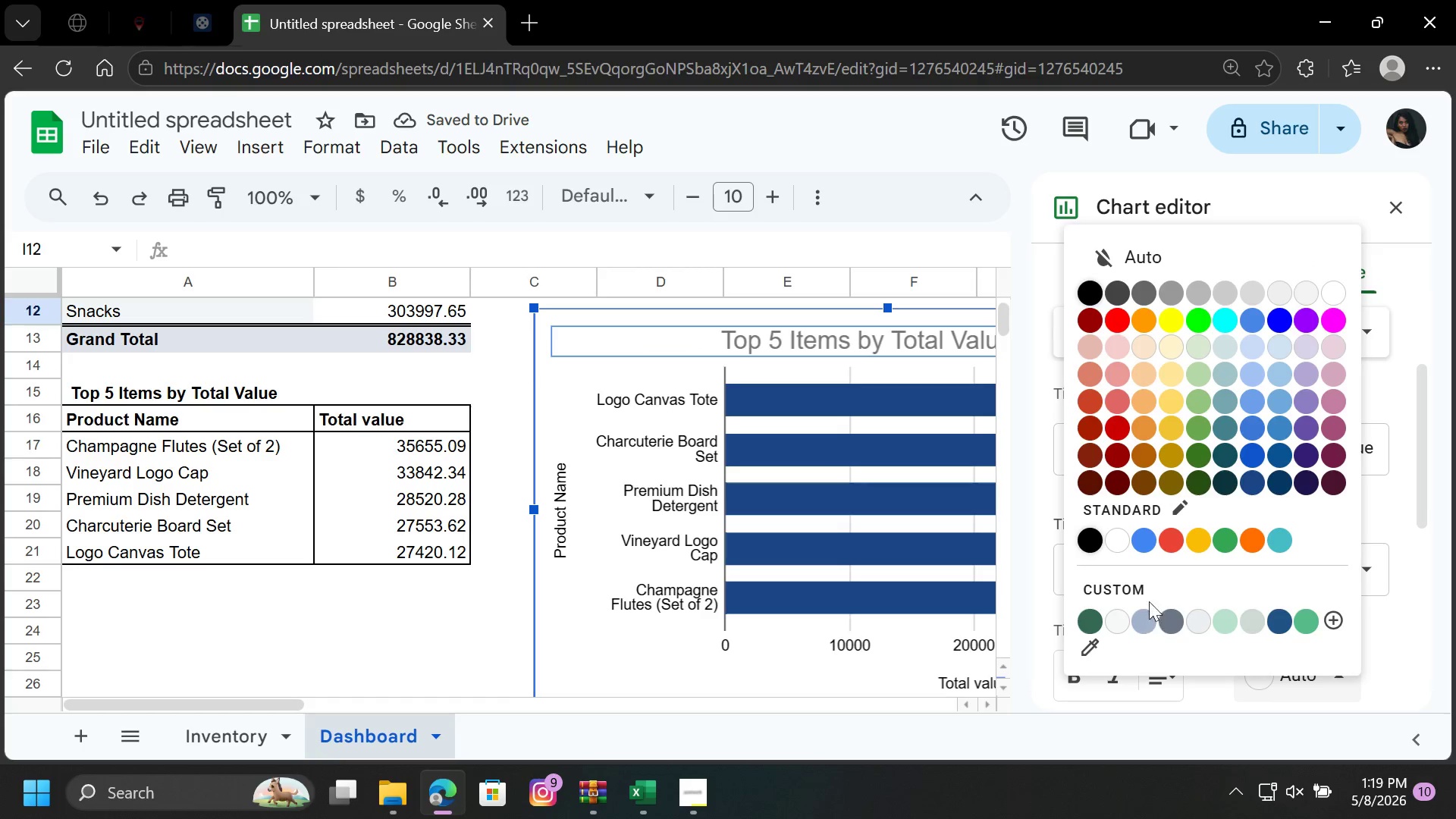 
left_click([1093, 290])
 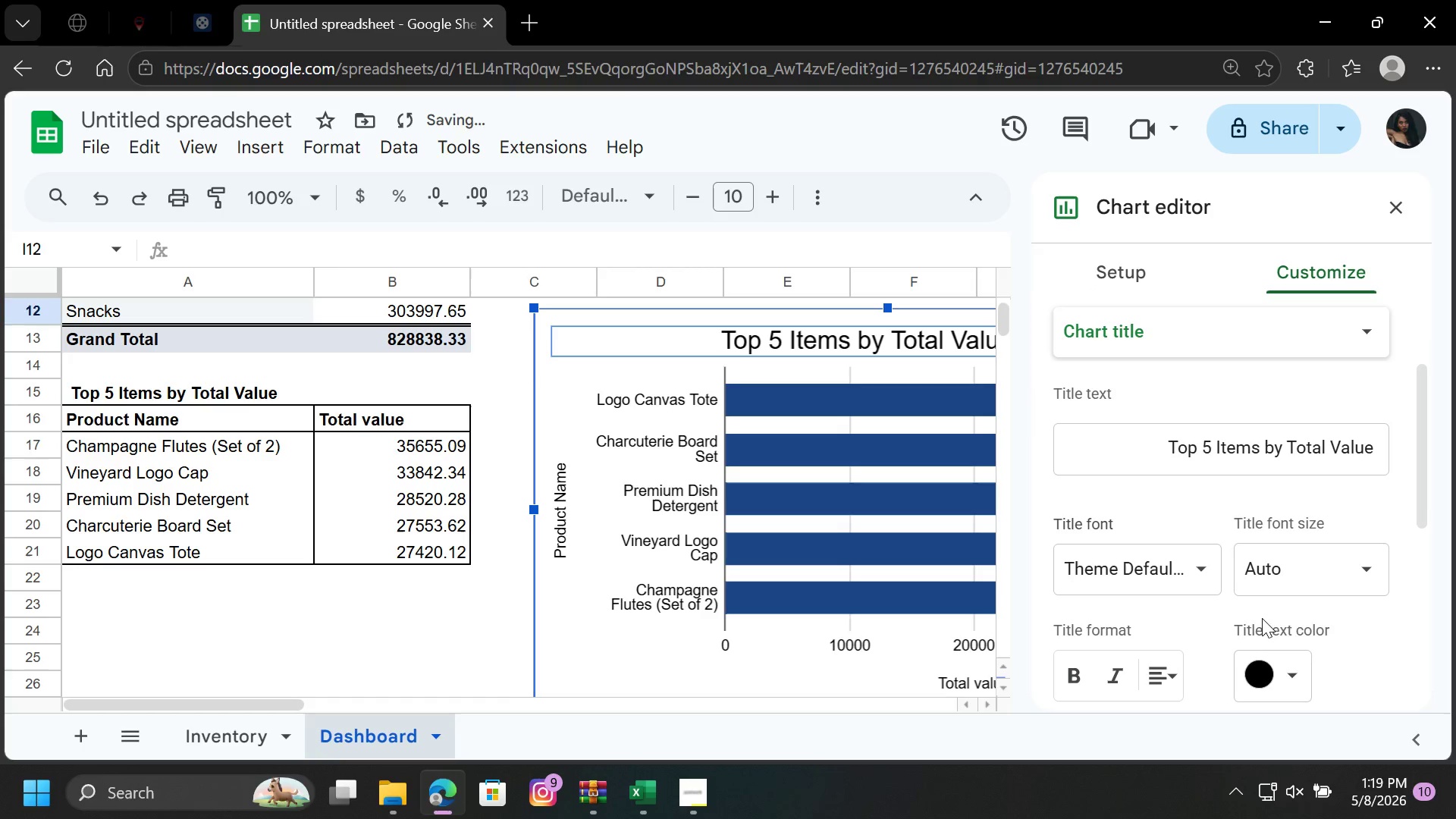 
left_click([1072, 679])
 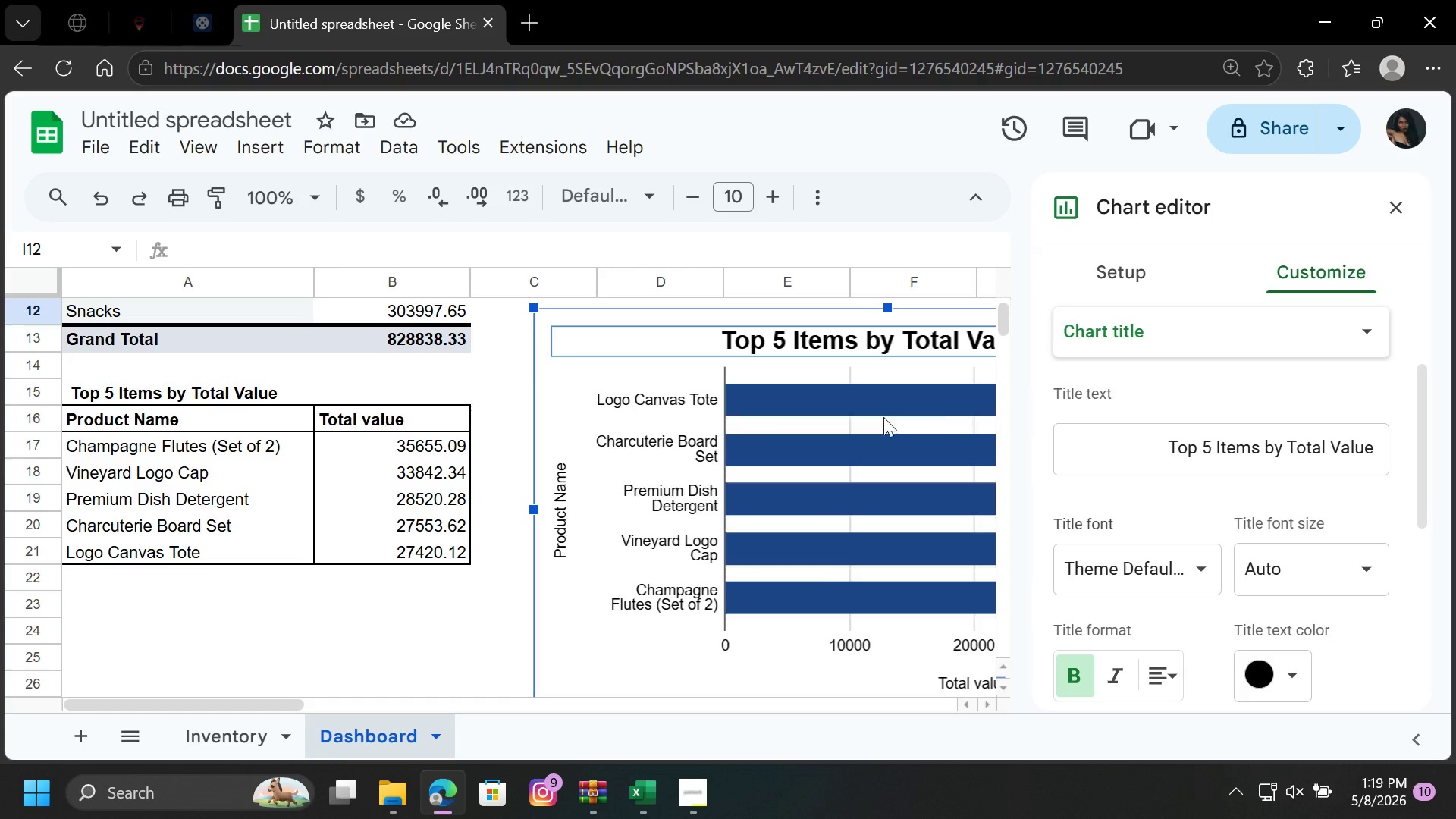 
wait(7.34)
 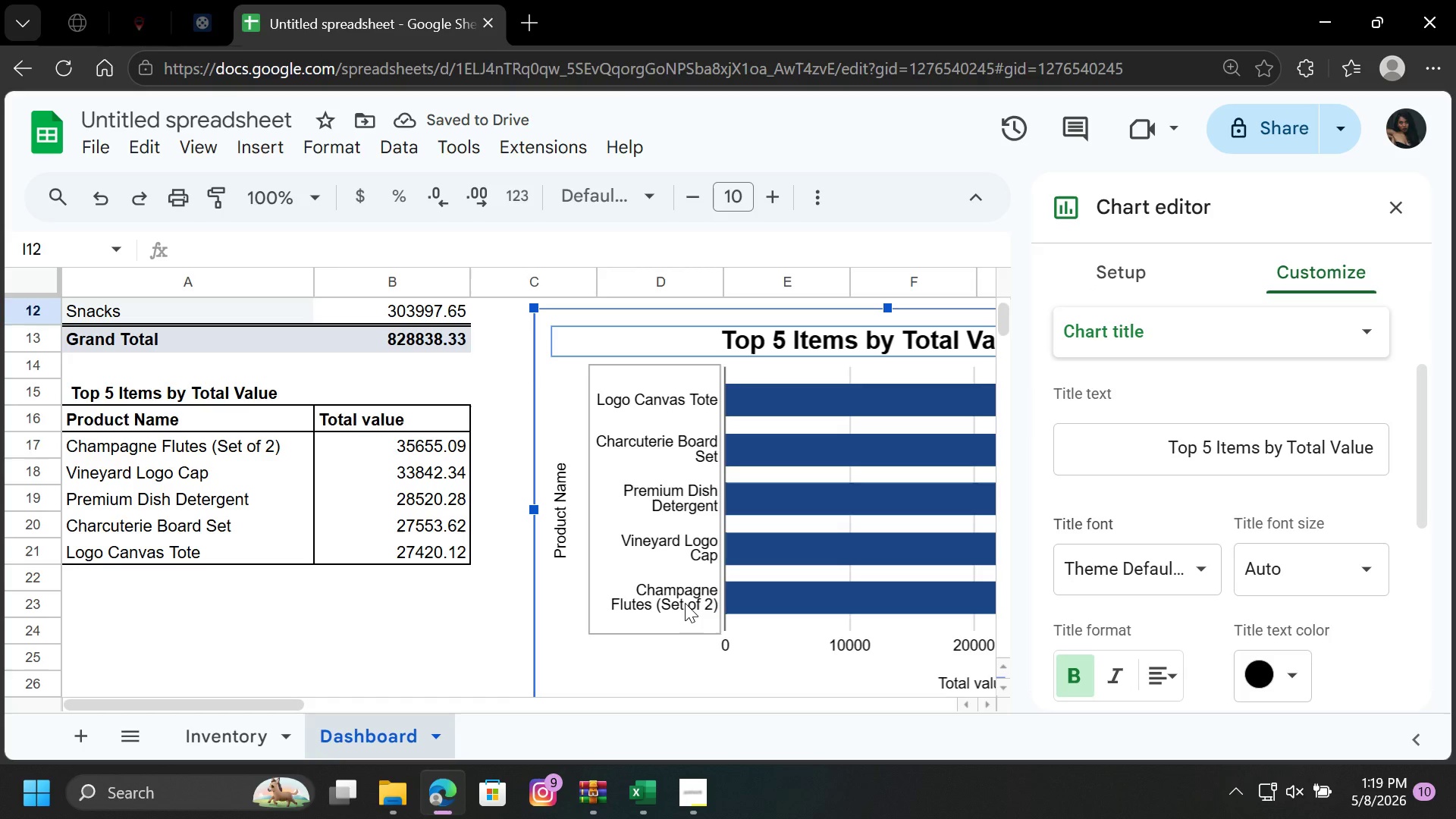 
left_click([435, 619])
 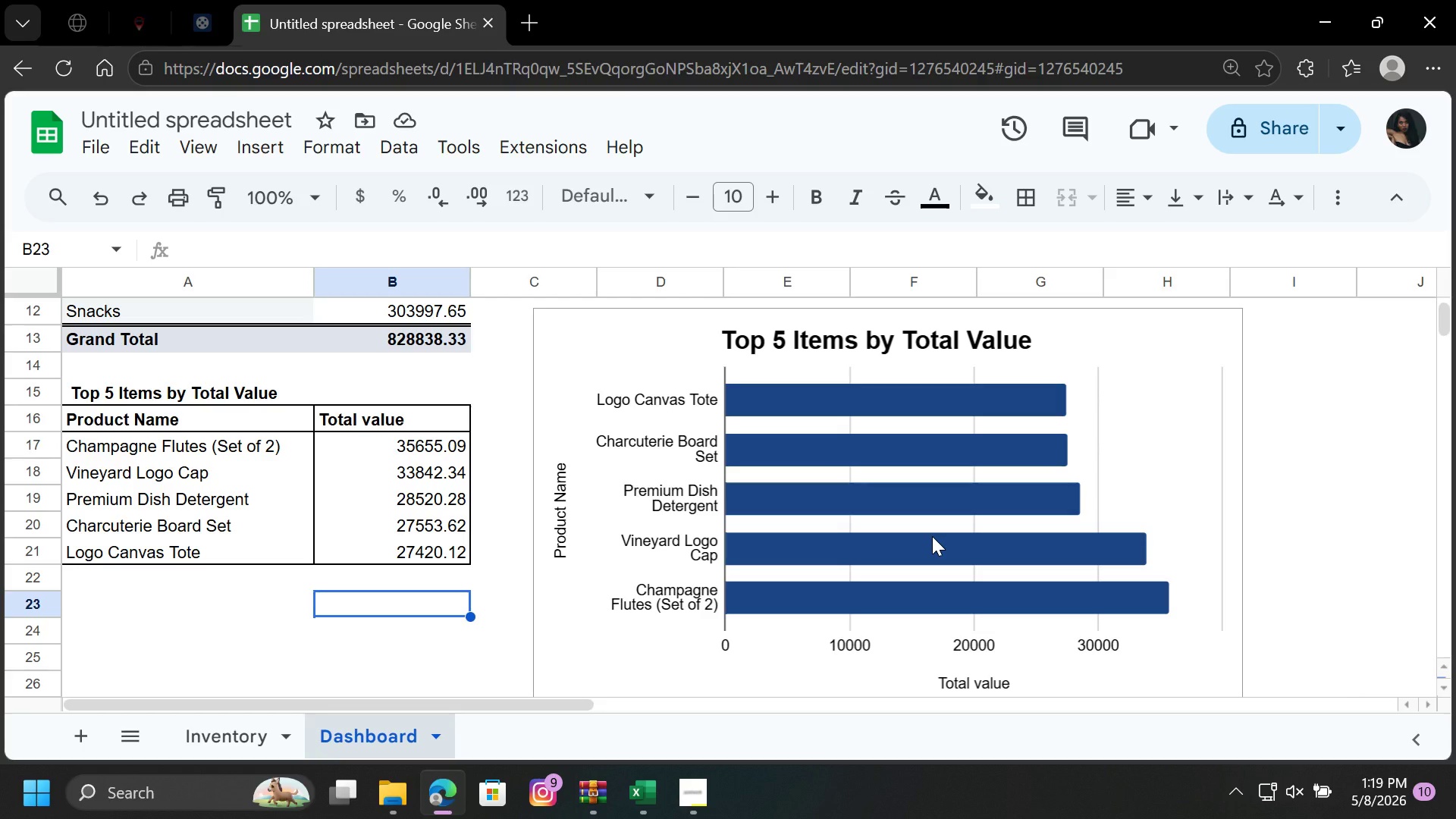 
scroll: coordinate [932, 536], scroll_direction: up, amount: 1.0
 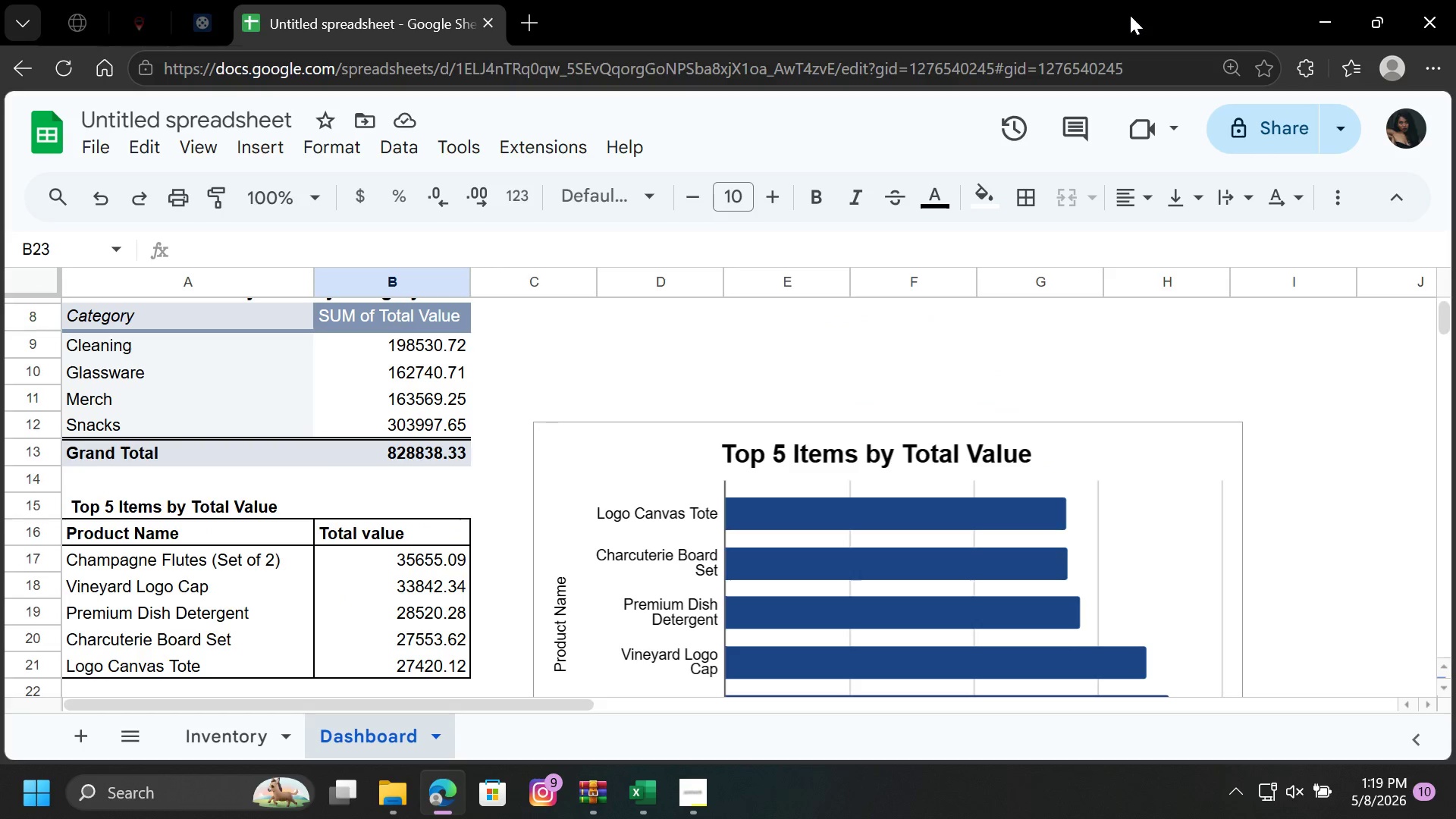 
wait(7.45)
 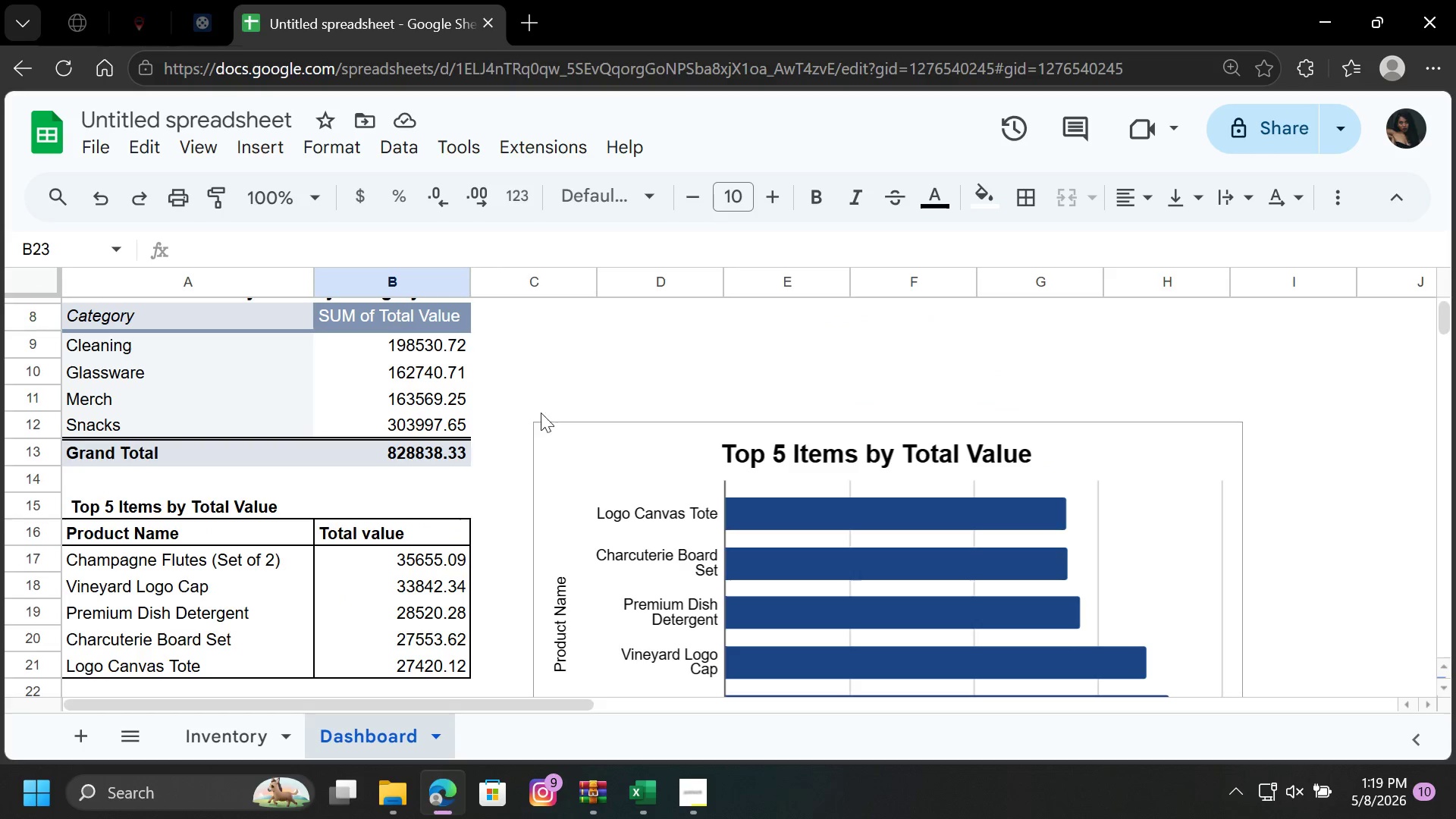 
left_click([704, 795])